 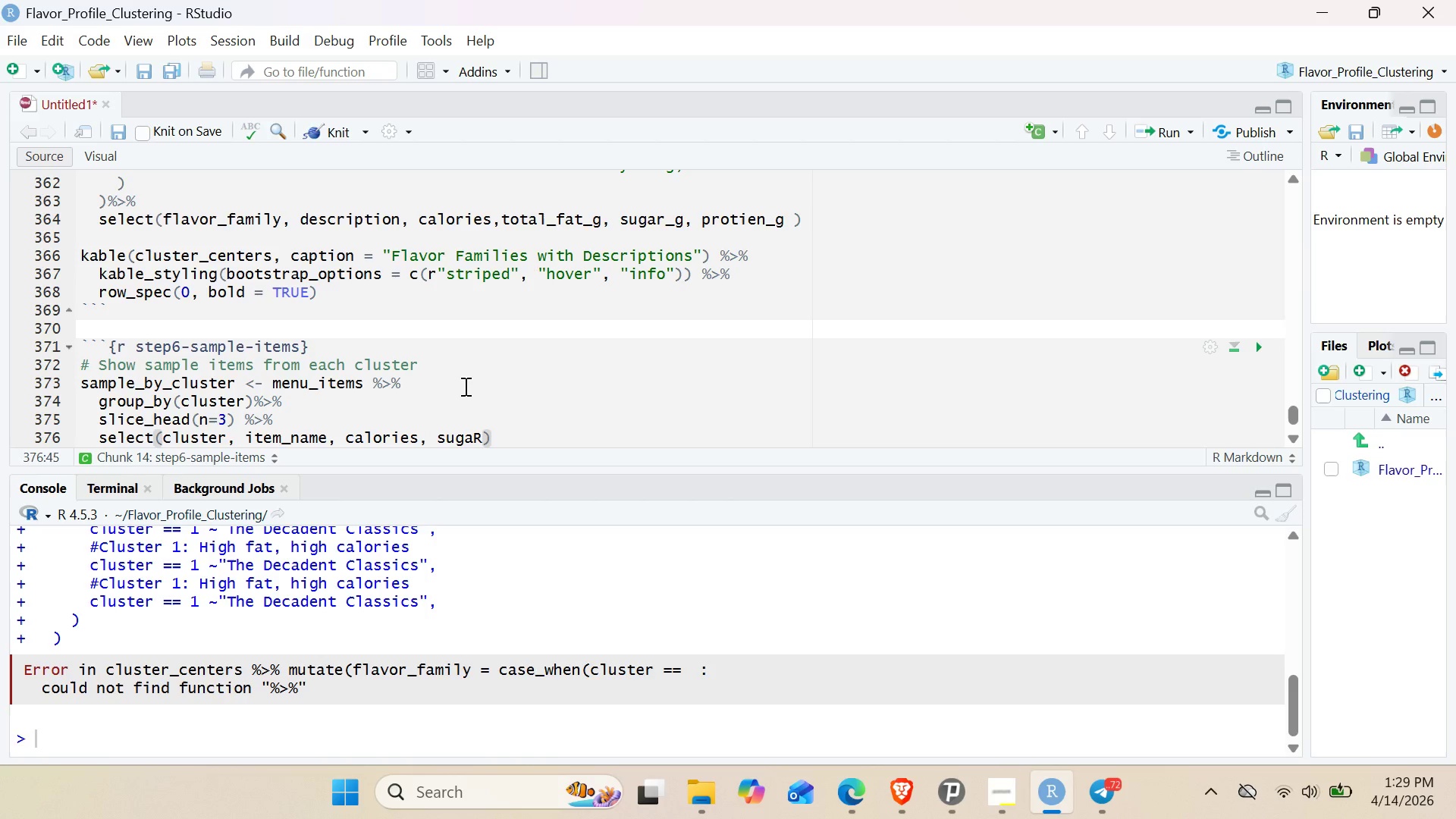 
hold_key(key=ShiftRight, duration=0.48)
 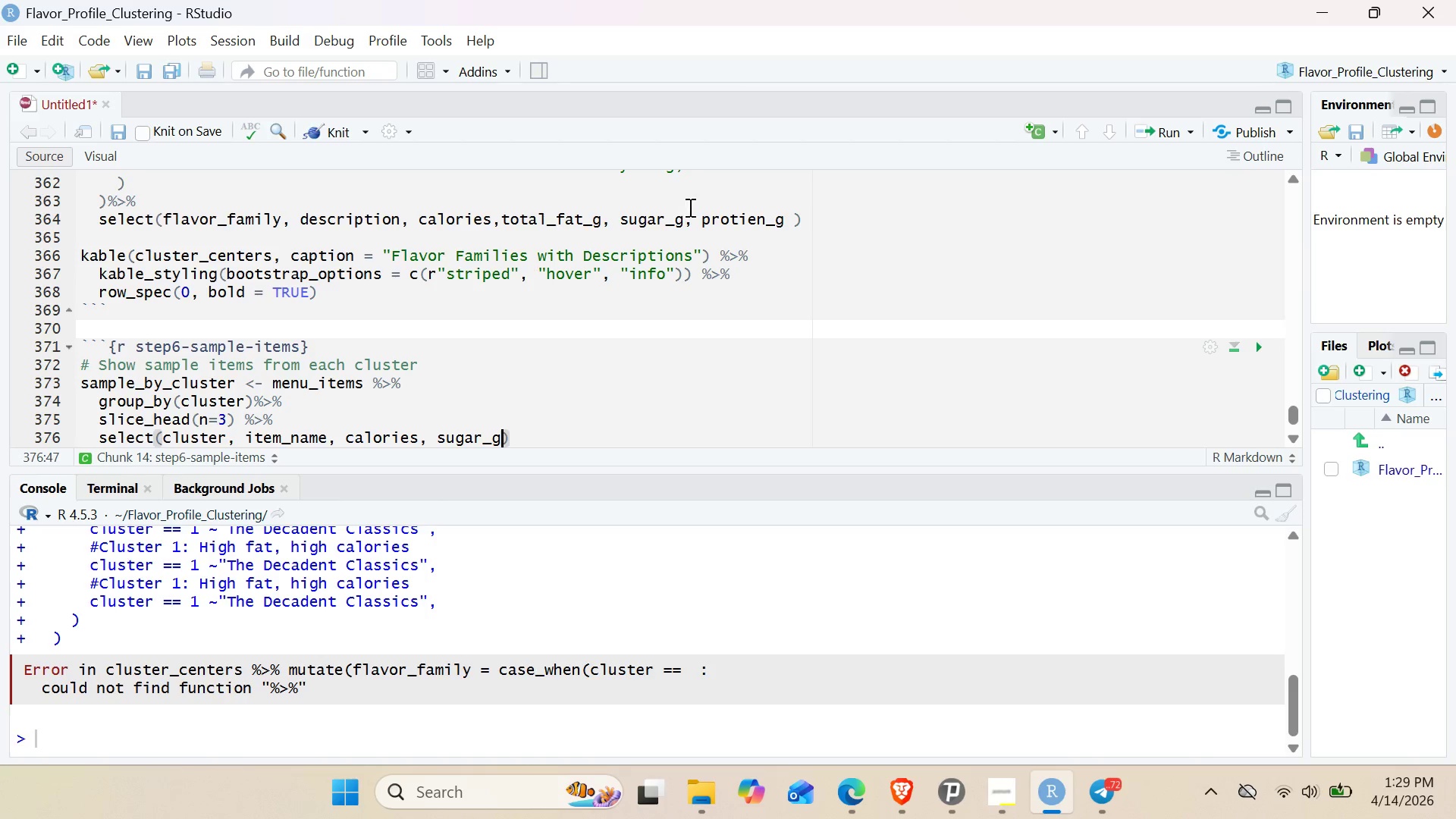 
left_click_drag(start_coordinate=[698, 219], to_coordinate=[786, 216])
 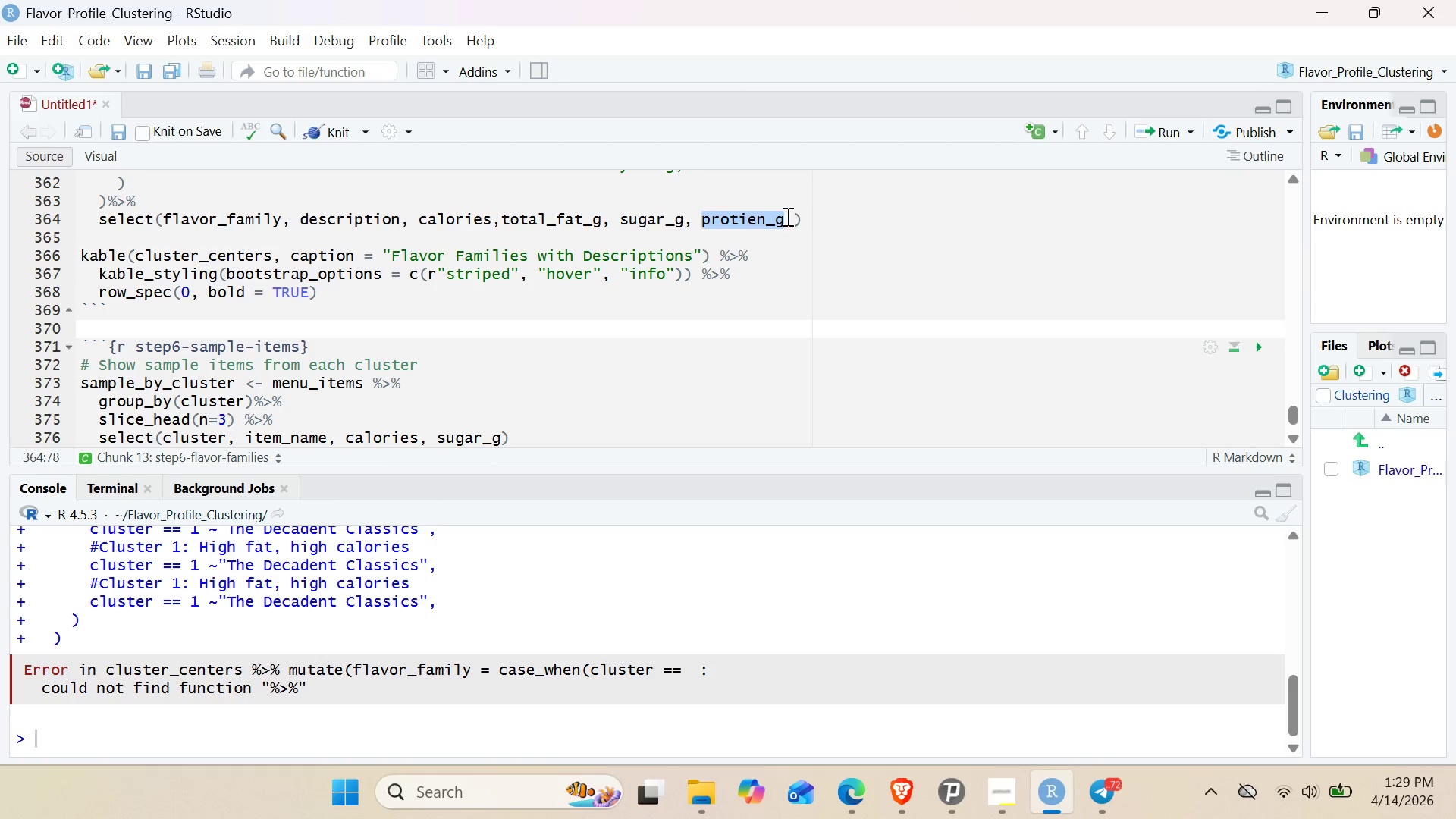 
key(Control+C)
 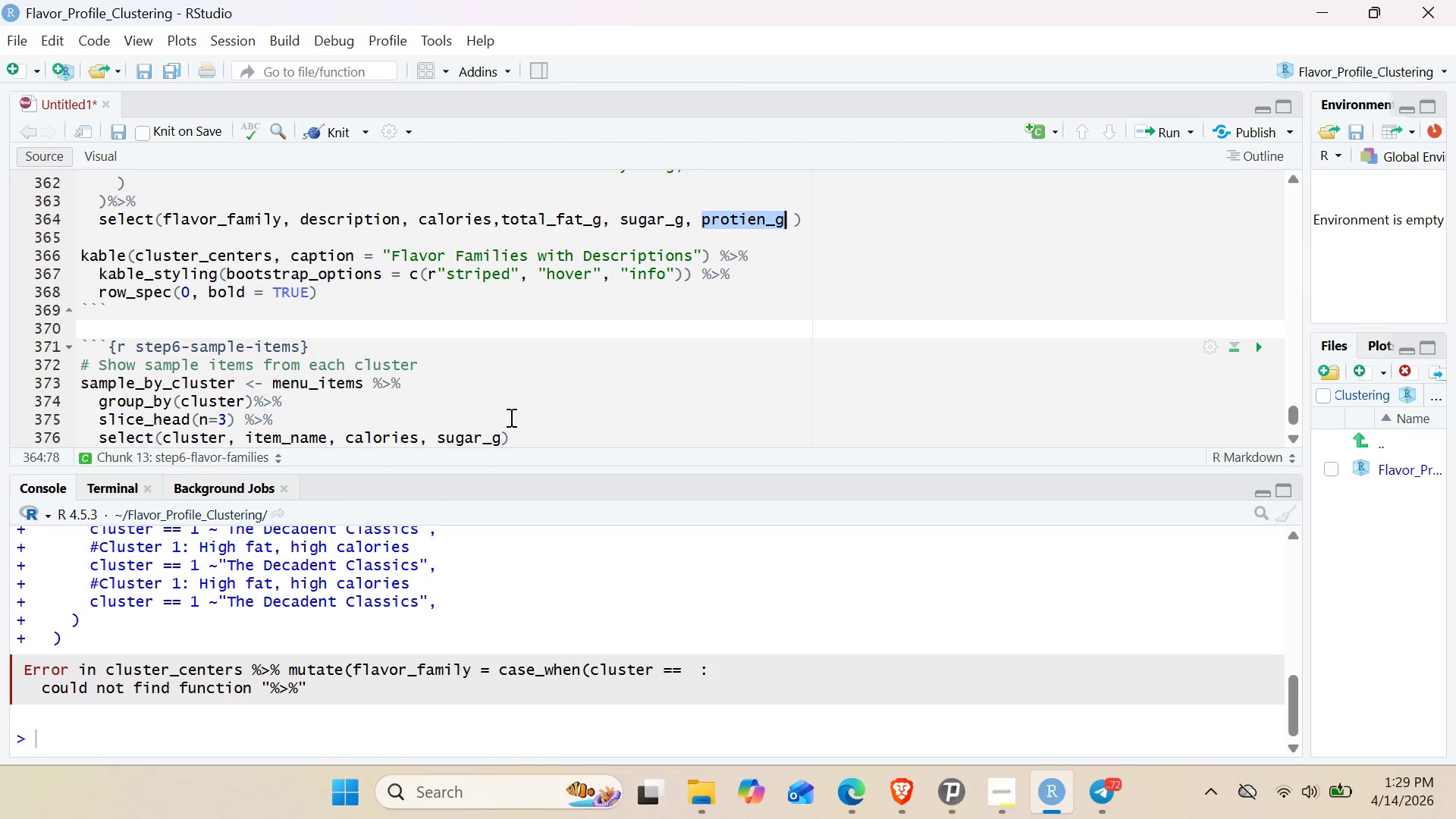 
left_click([504, 427])
 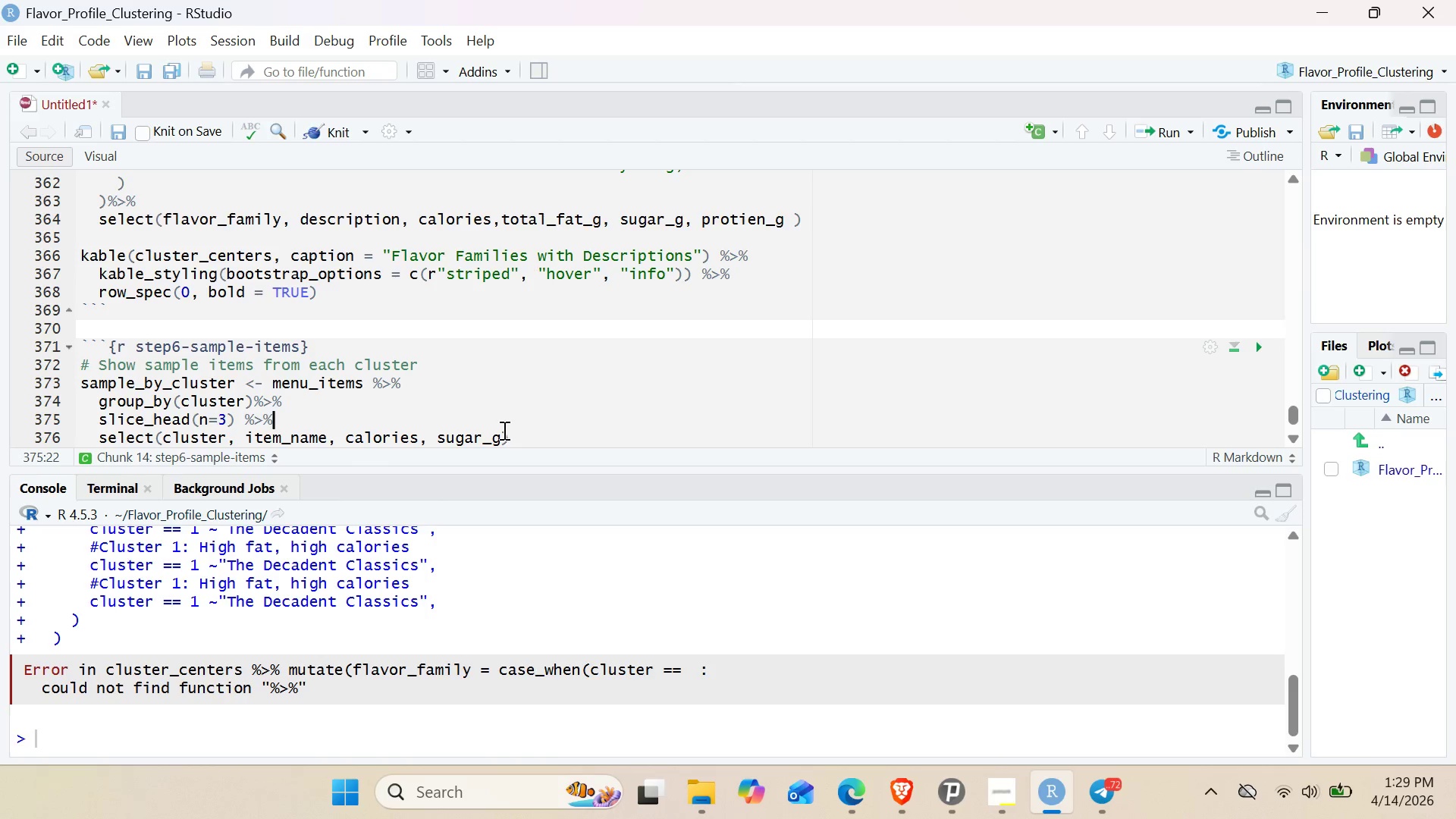 
left_click([503, 430])
 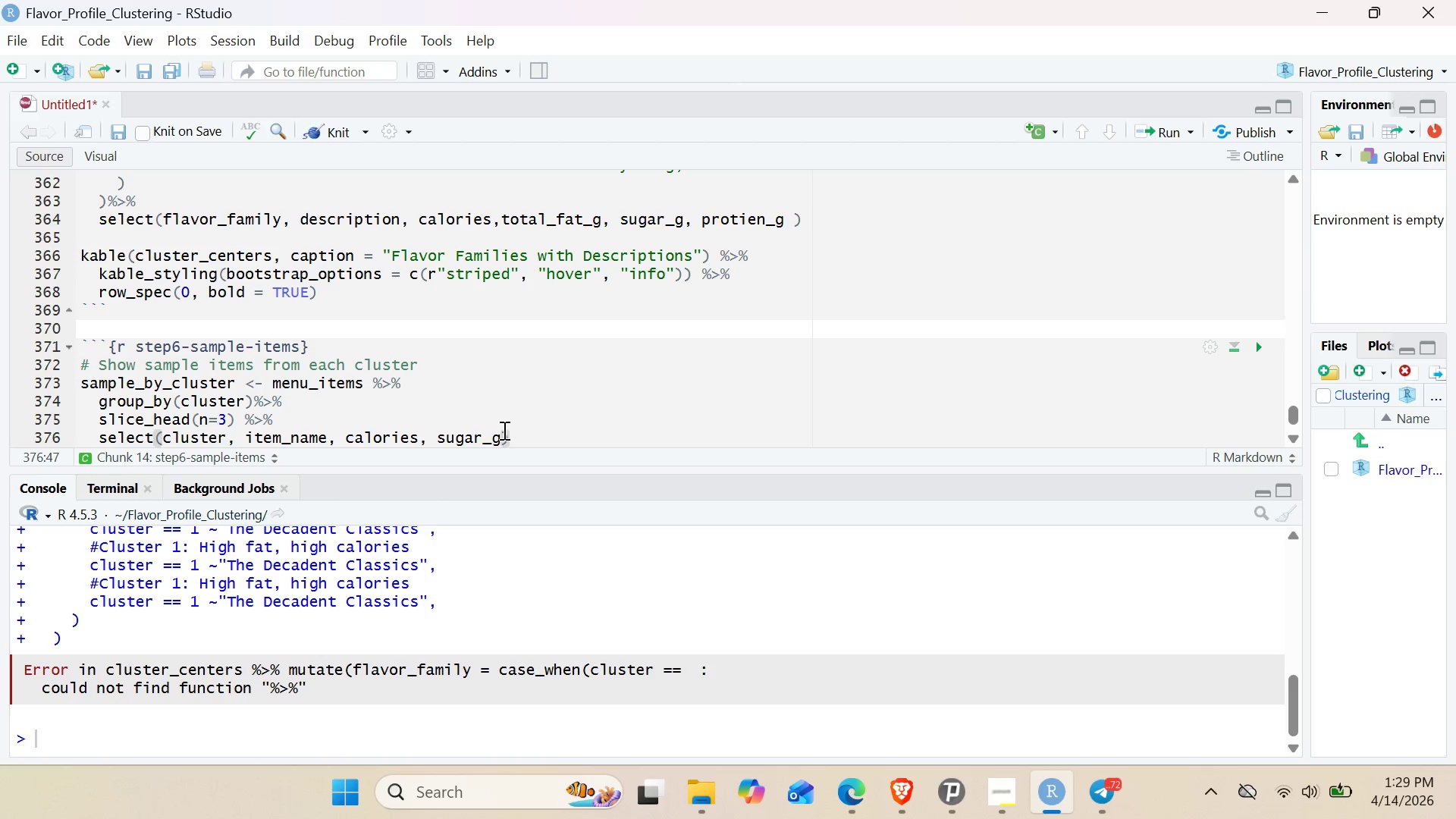 
key(Comma)
 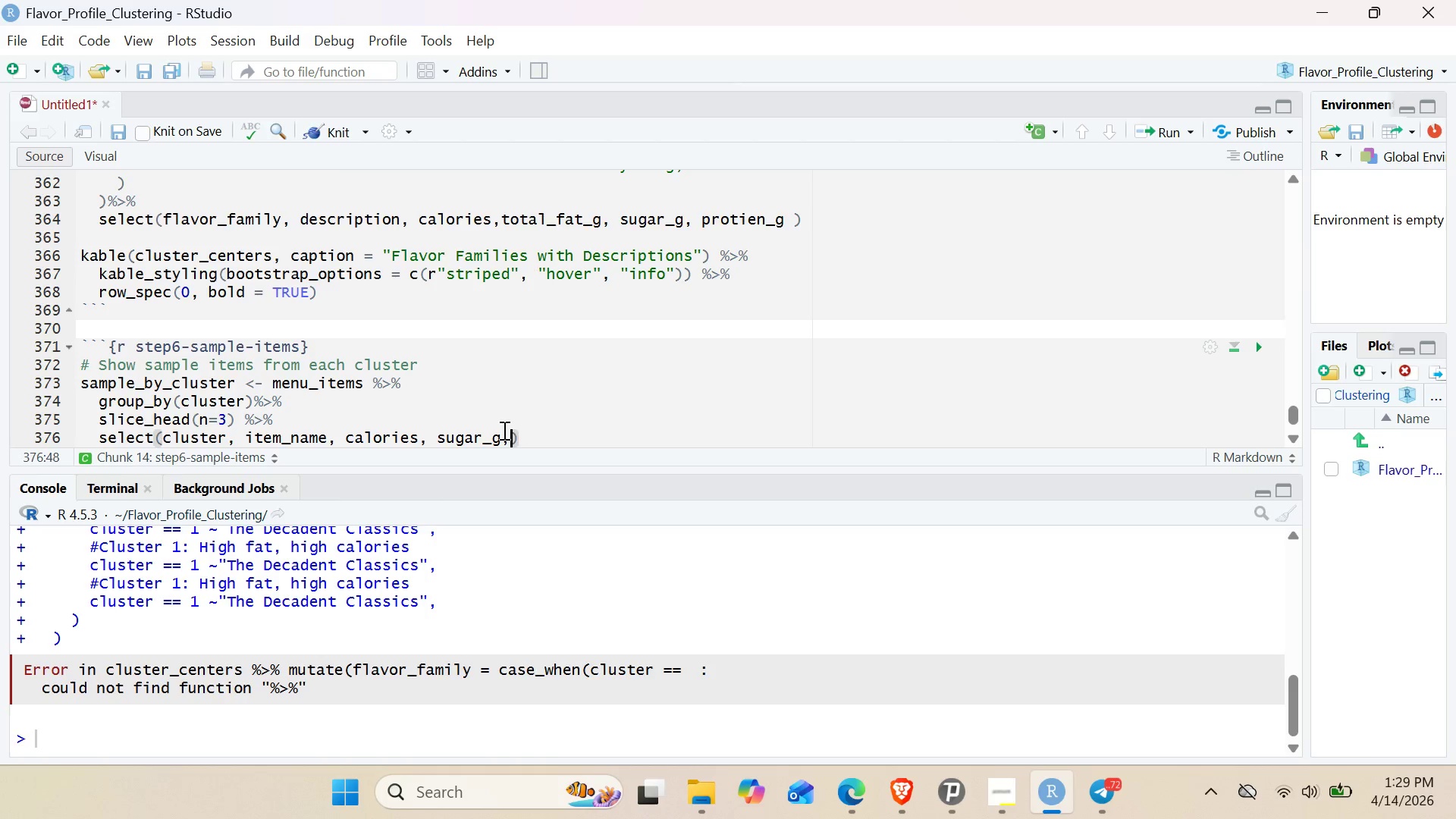 
key(Space)
 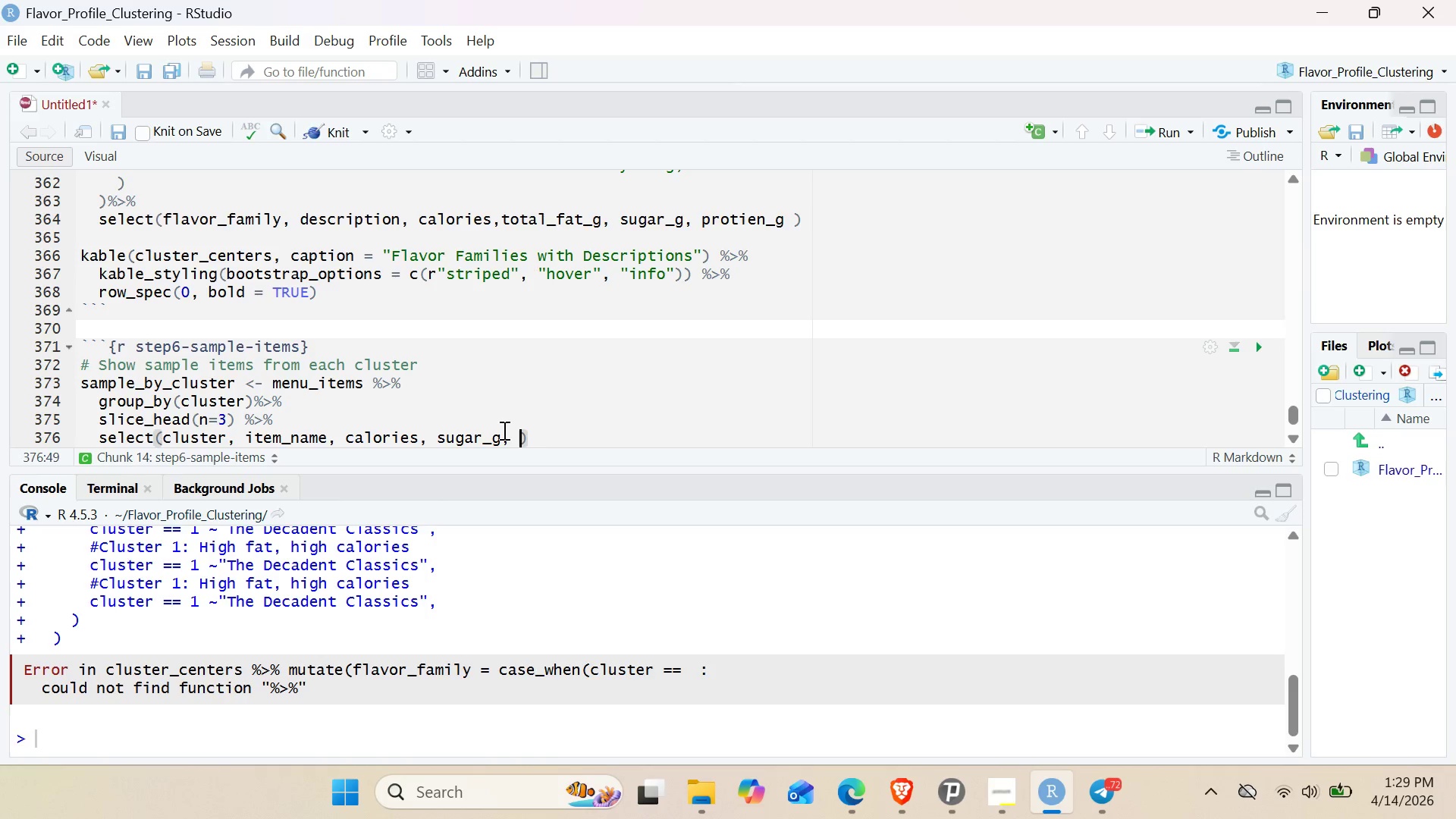 
key(Control+V)
 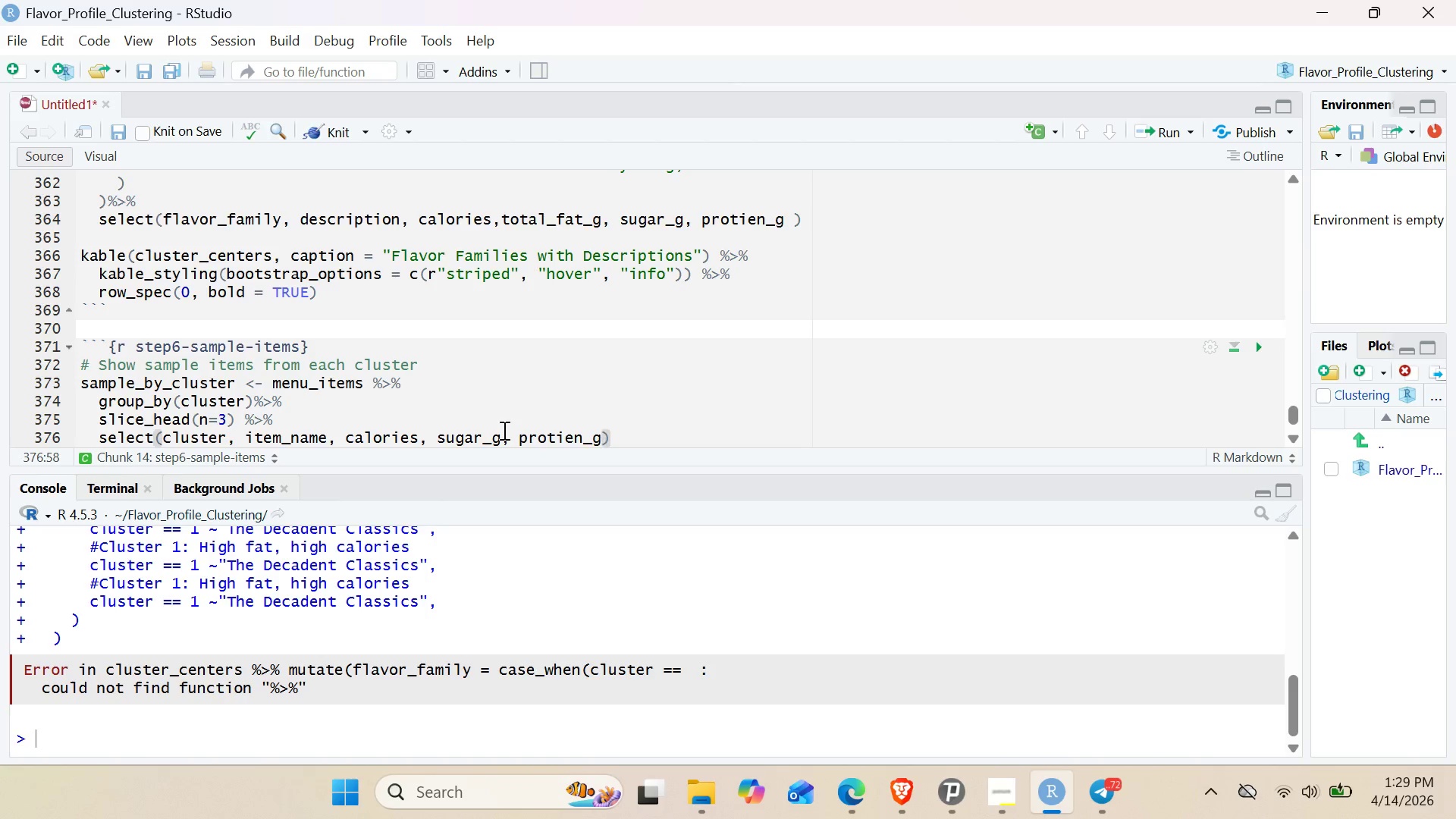 
key(ArrowRight)
 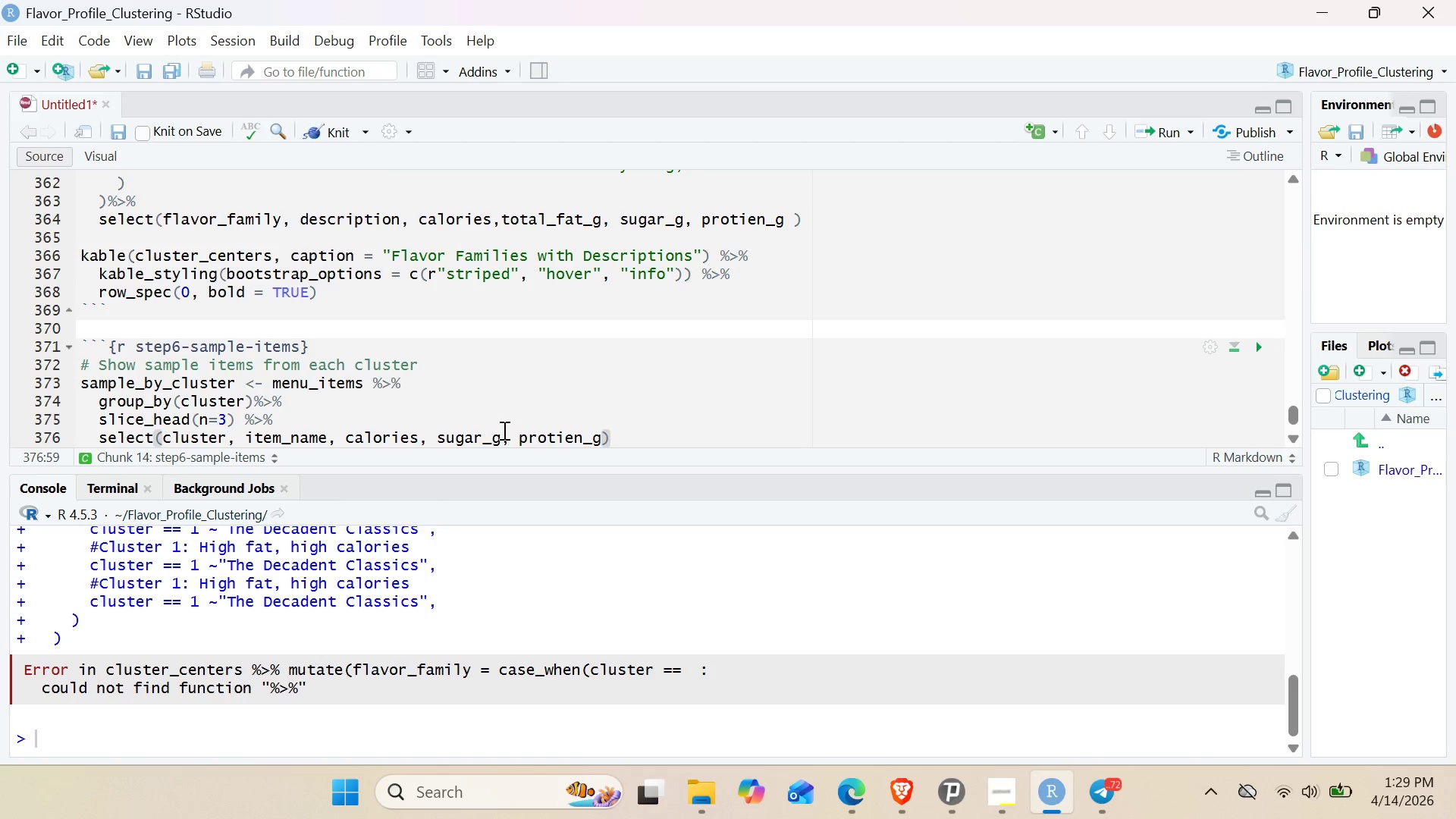 
key(Space)
 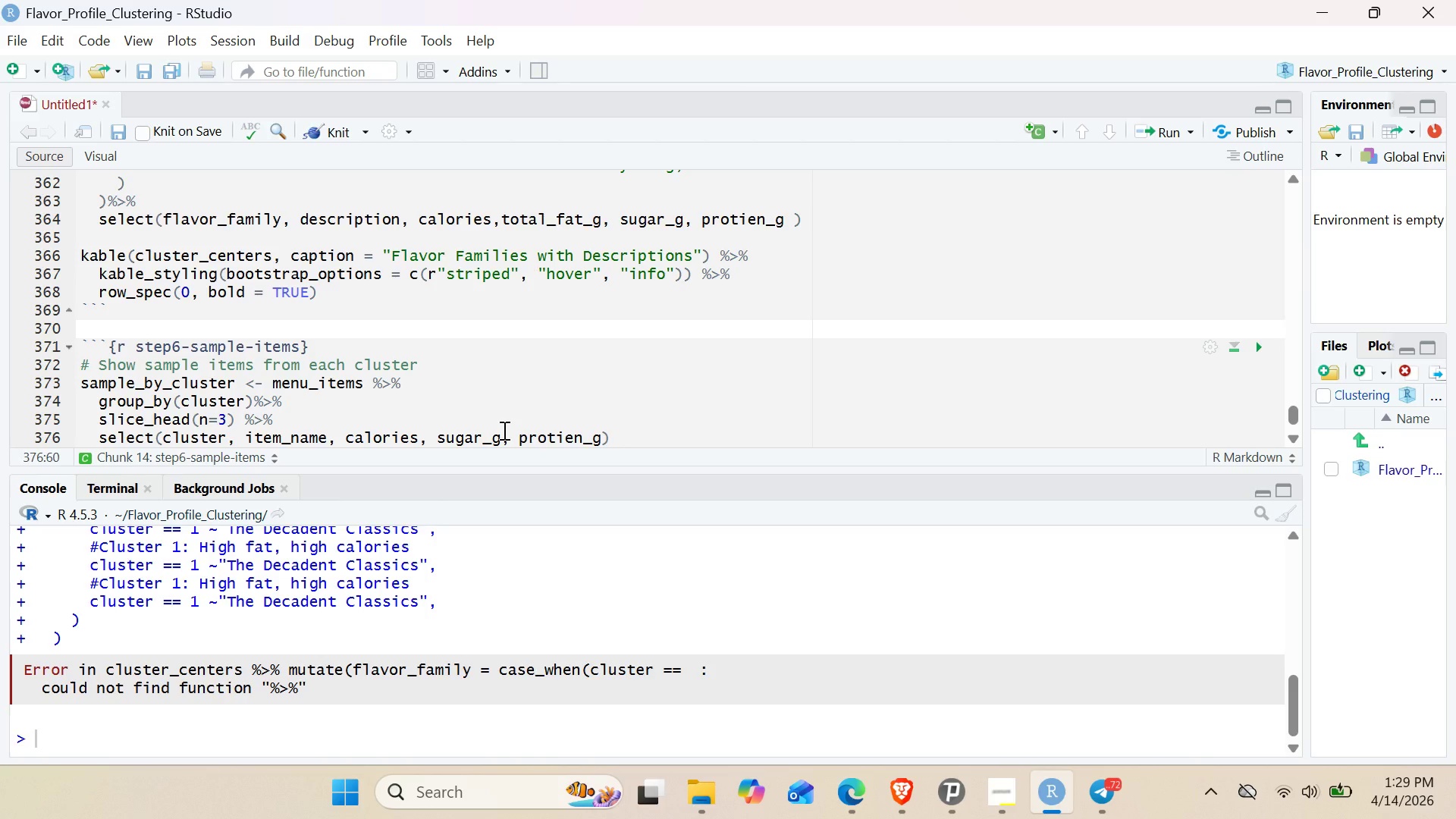 
key(Shift+5)
 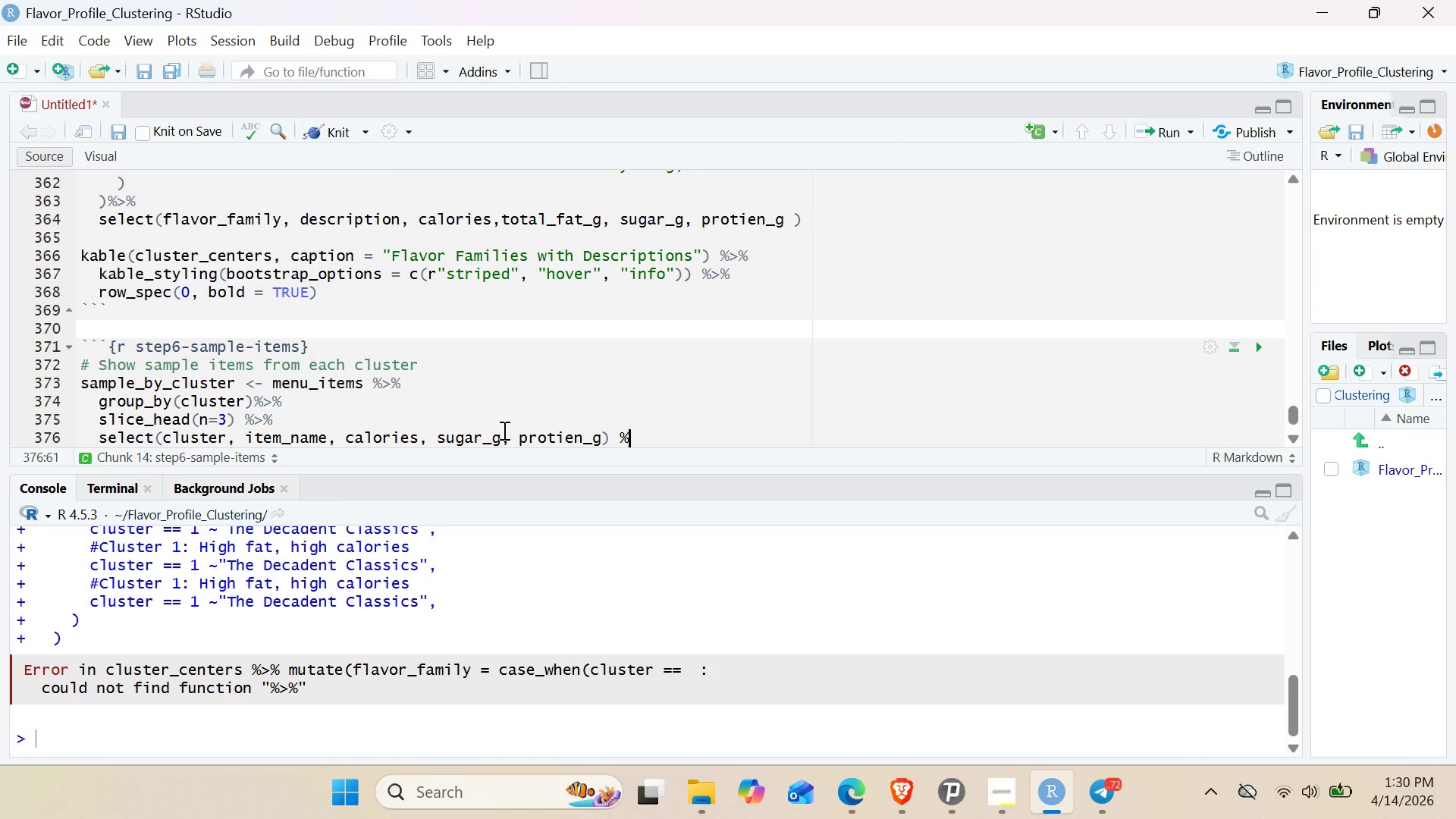 
key(Shift+Period)
 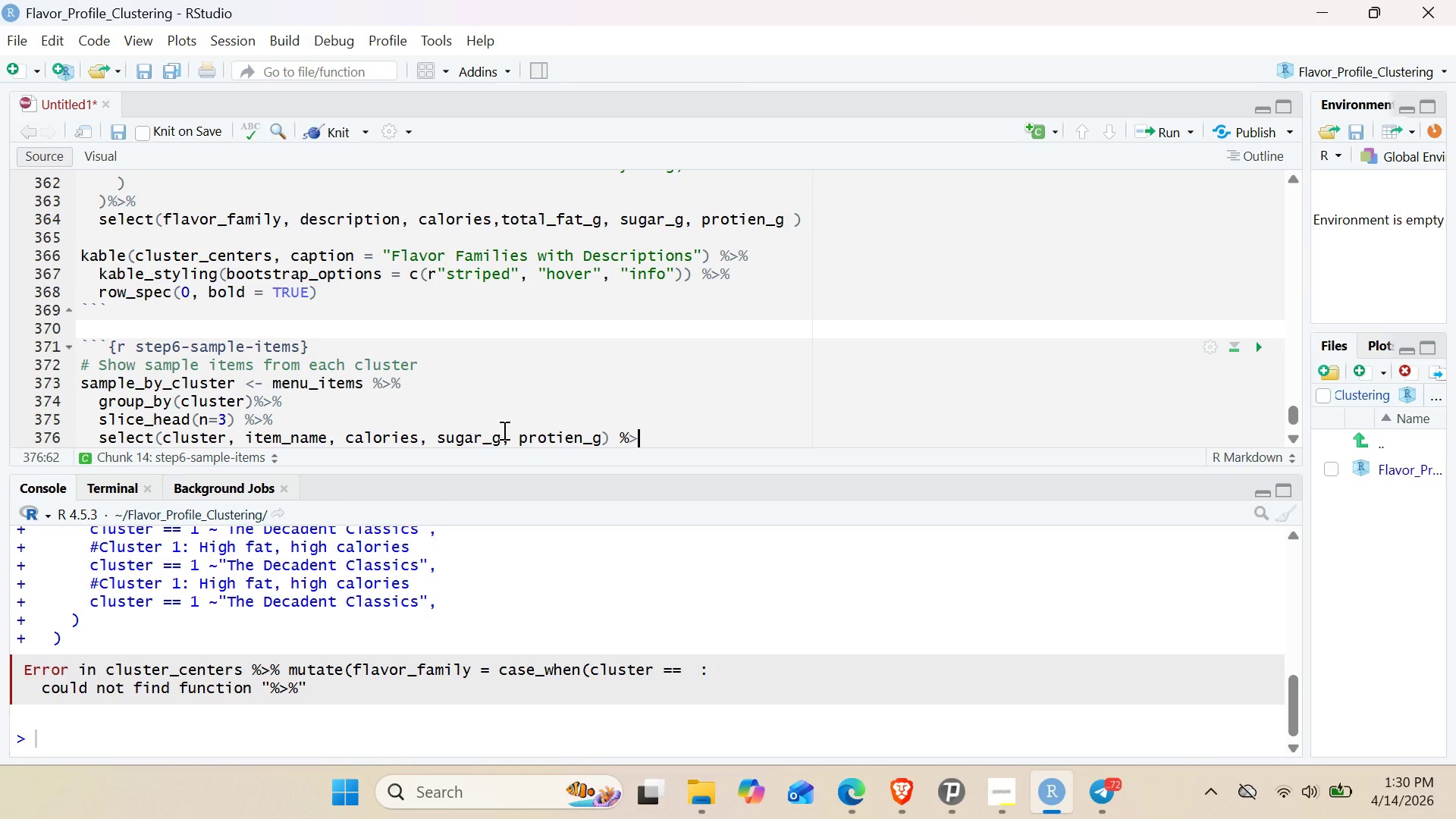 
key(Shift+5)
 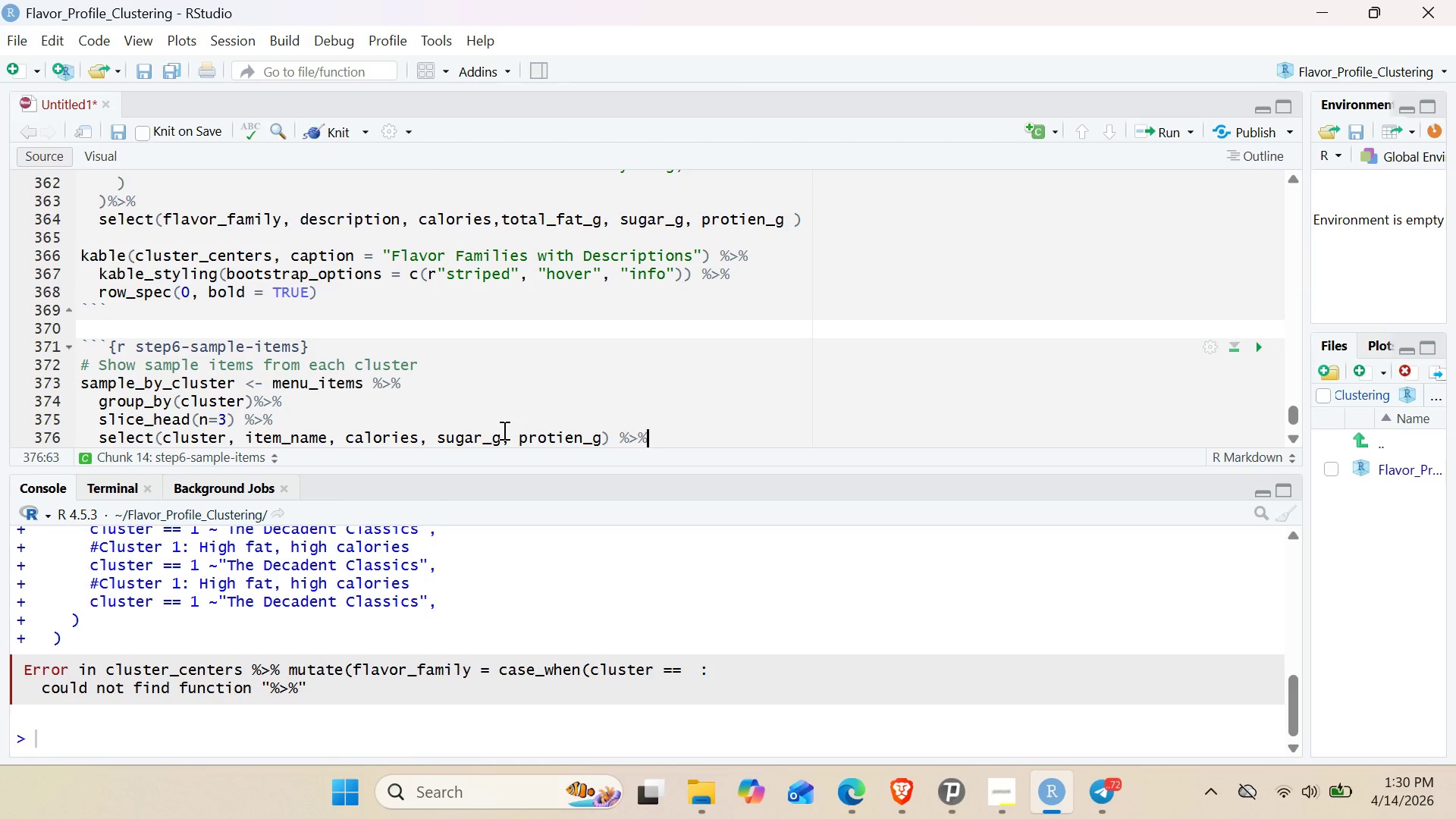 
key(Shift+Enter)
 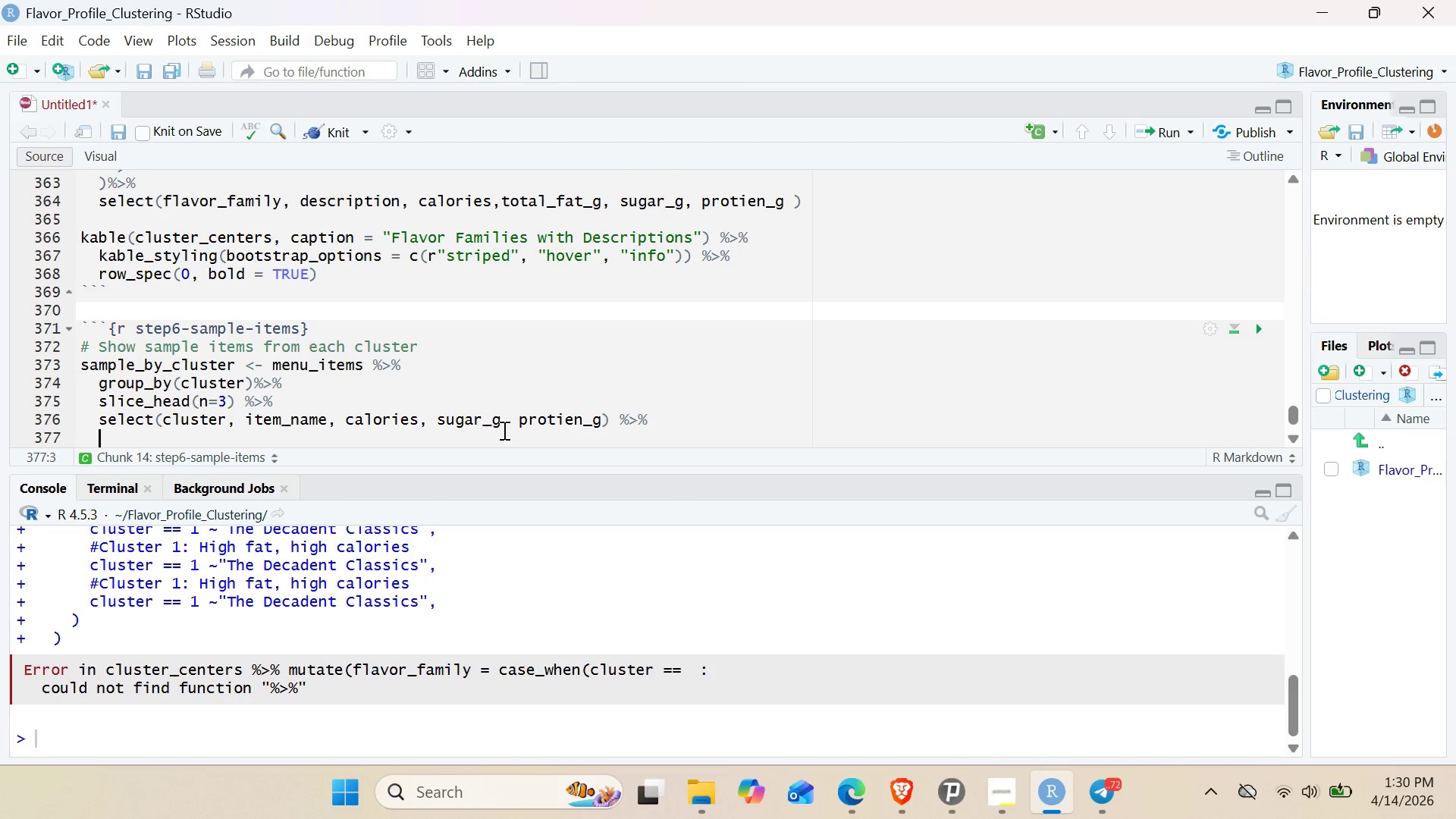 
type(left_join(flavor)
 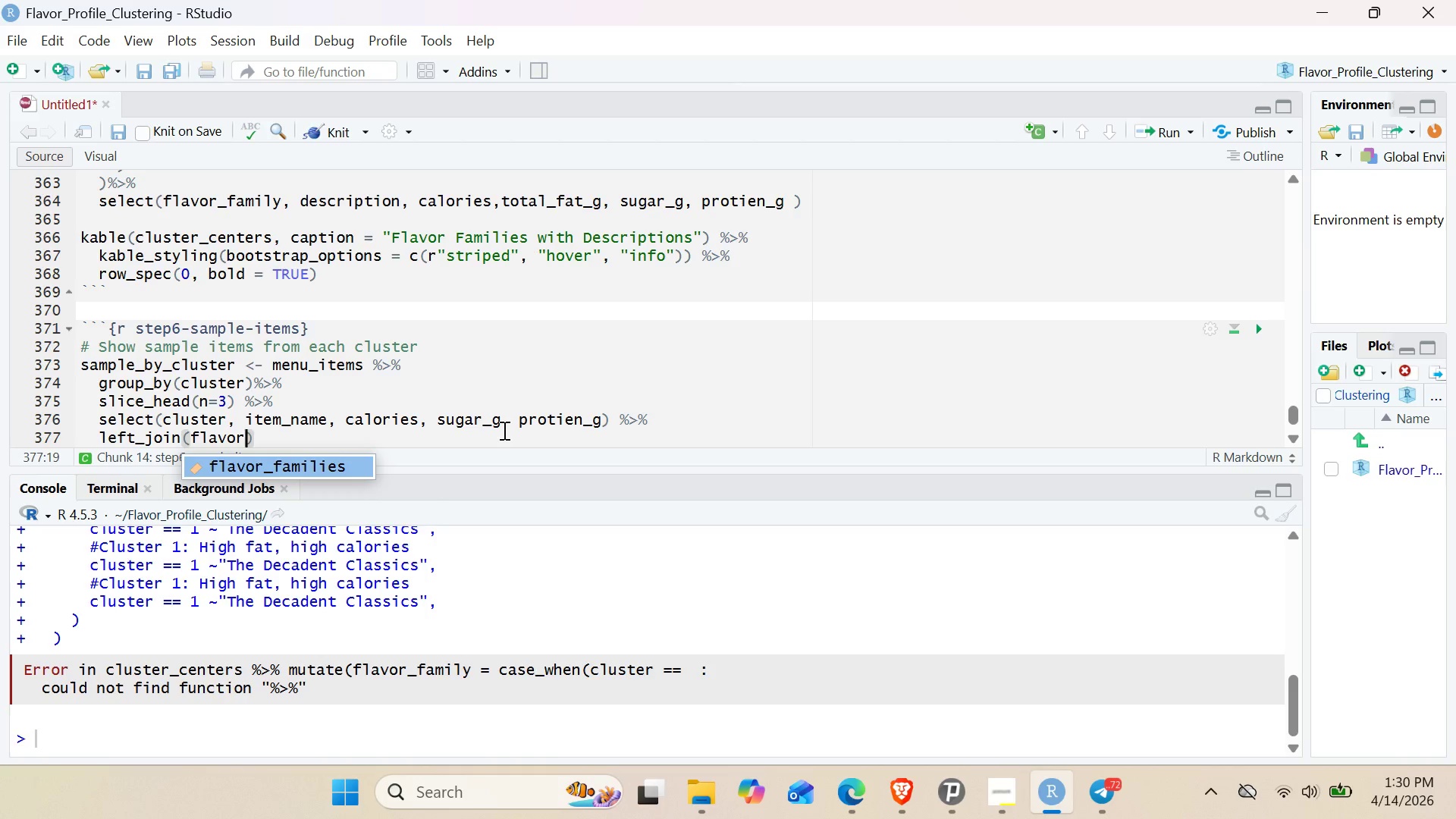 
key(Enter)
 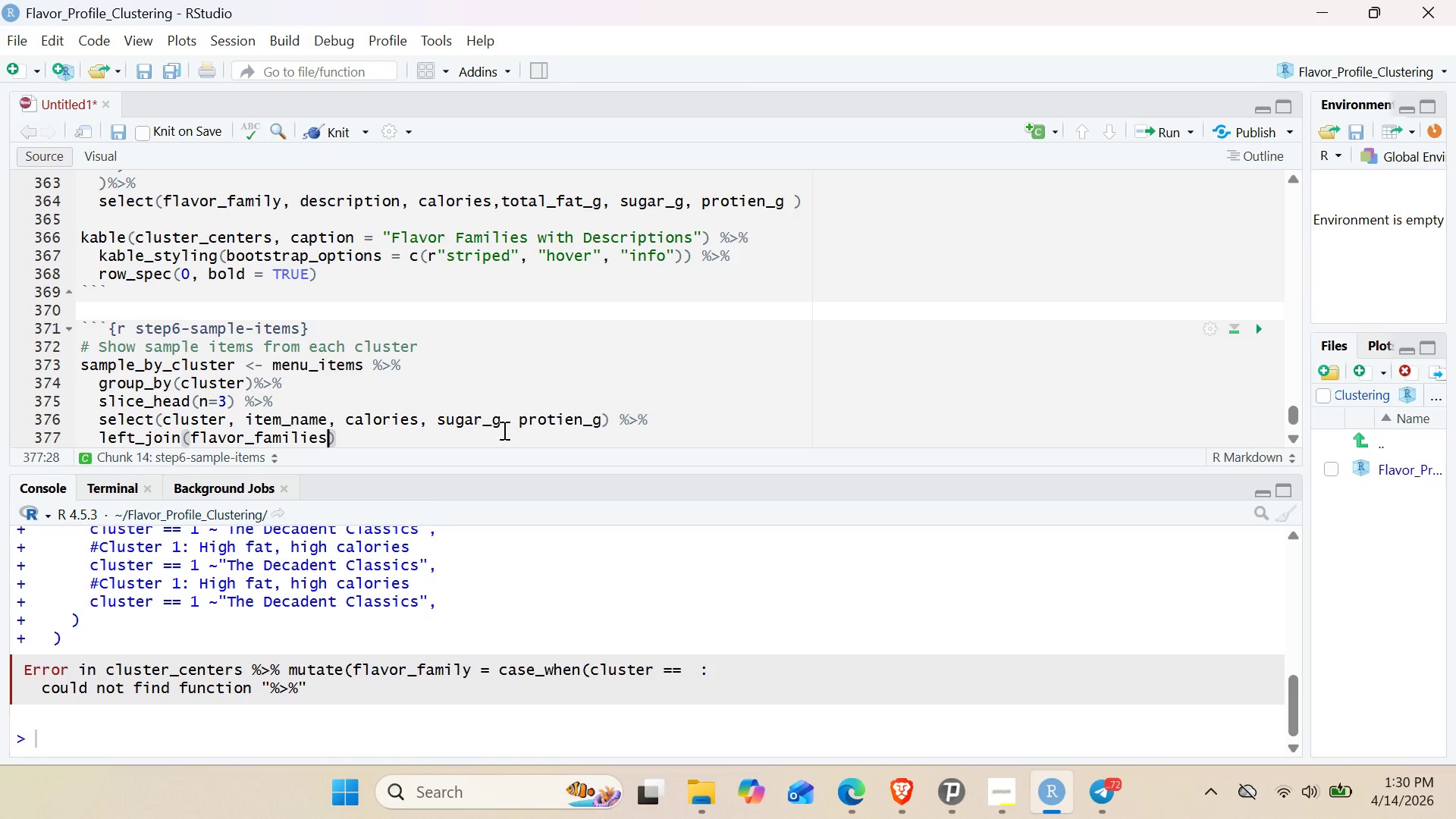 
type(, by )
key(Backspace)
type(= c("cluster)
 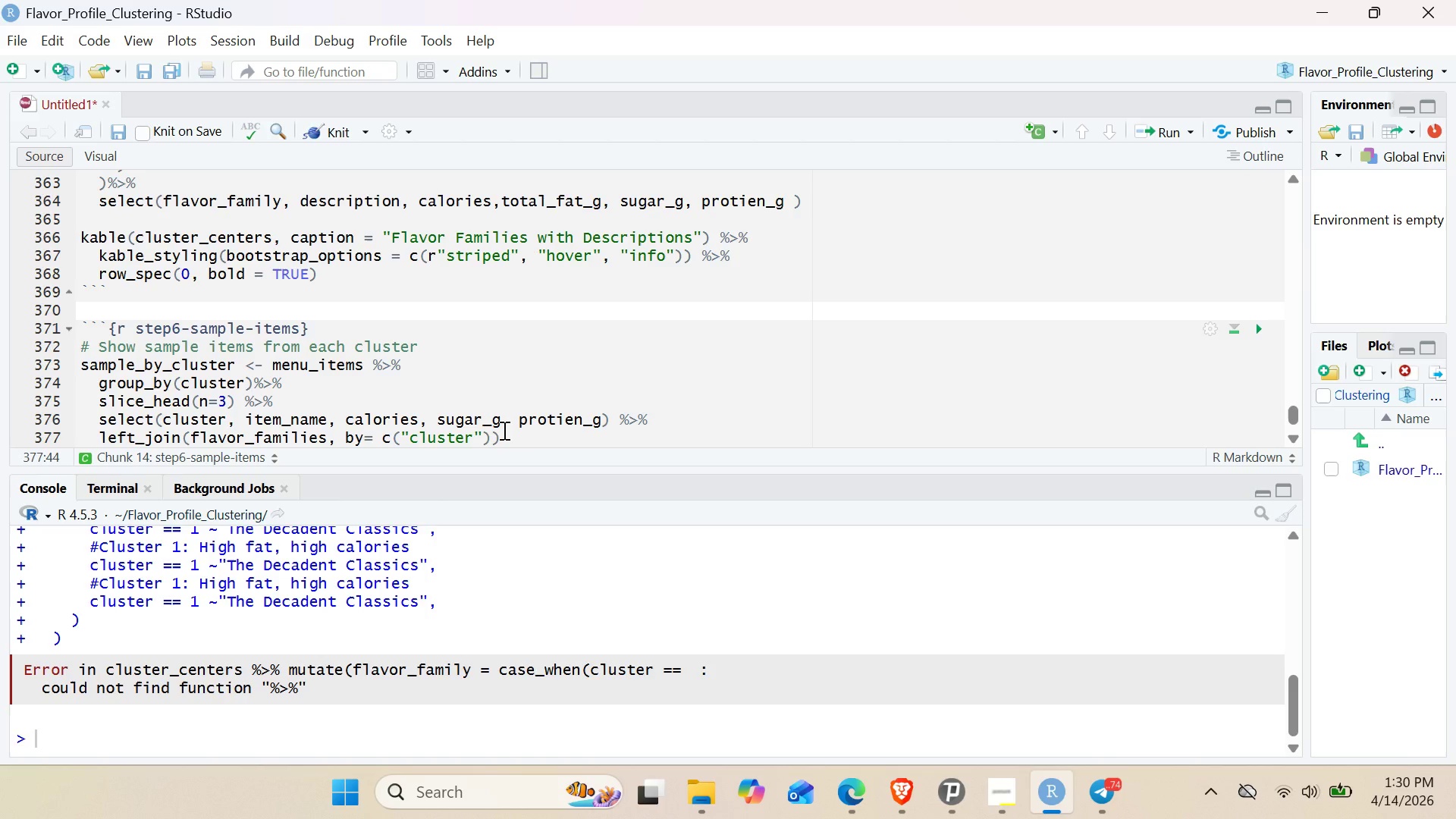 
key(ArrowRight)
 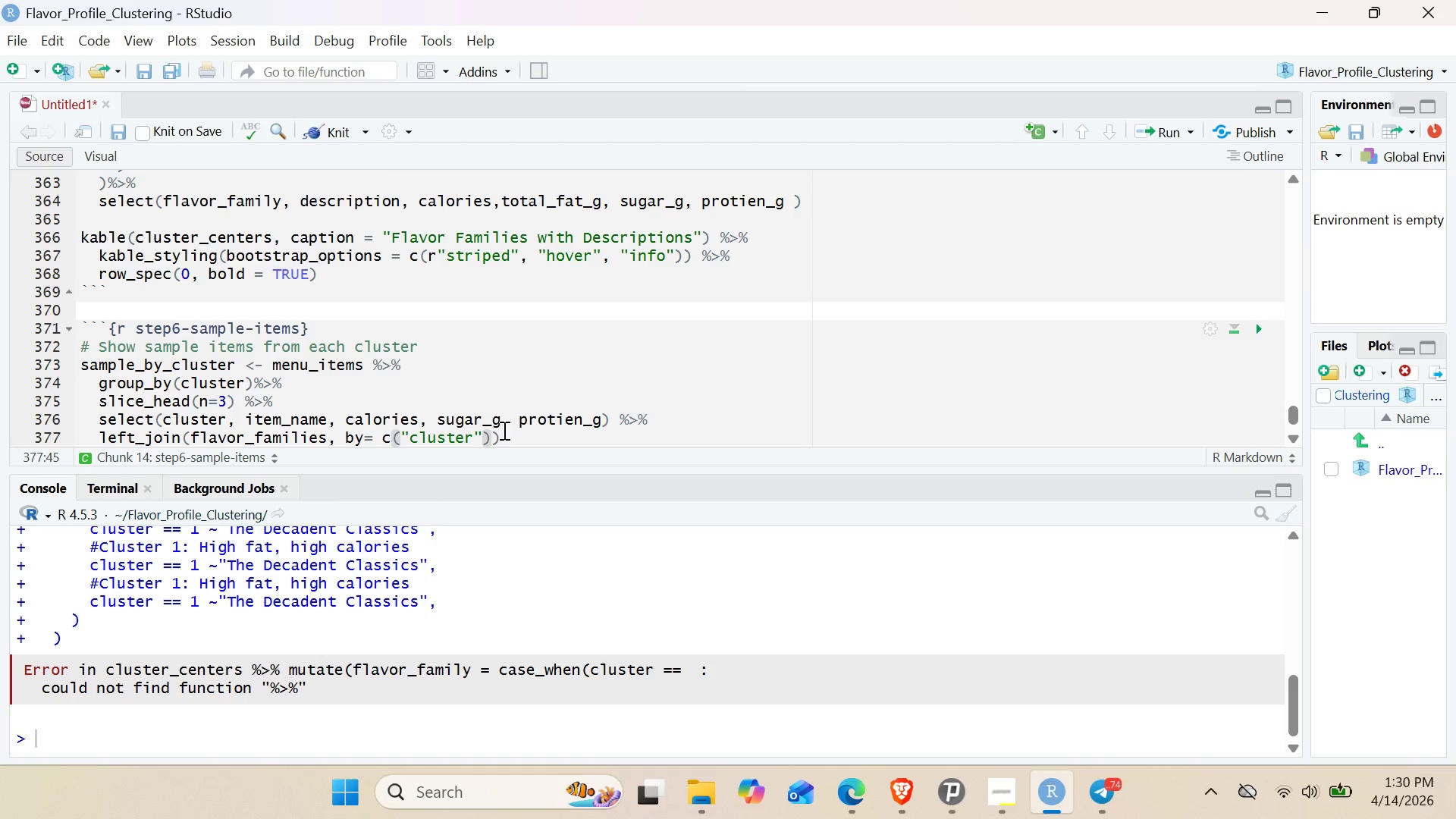 
type( = "flavor_family)
 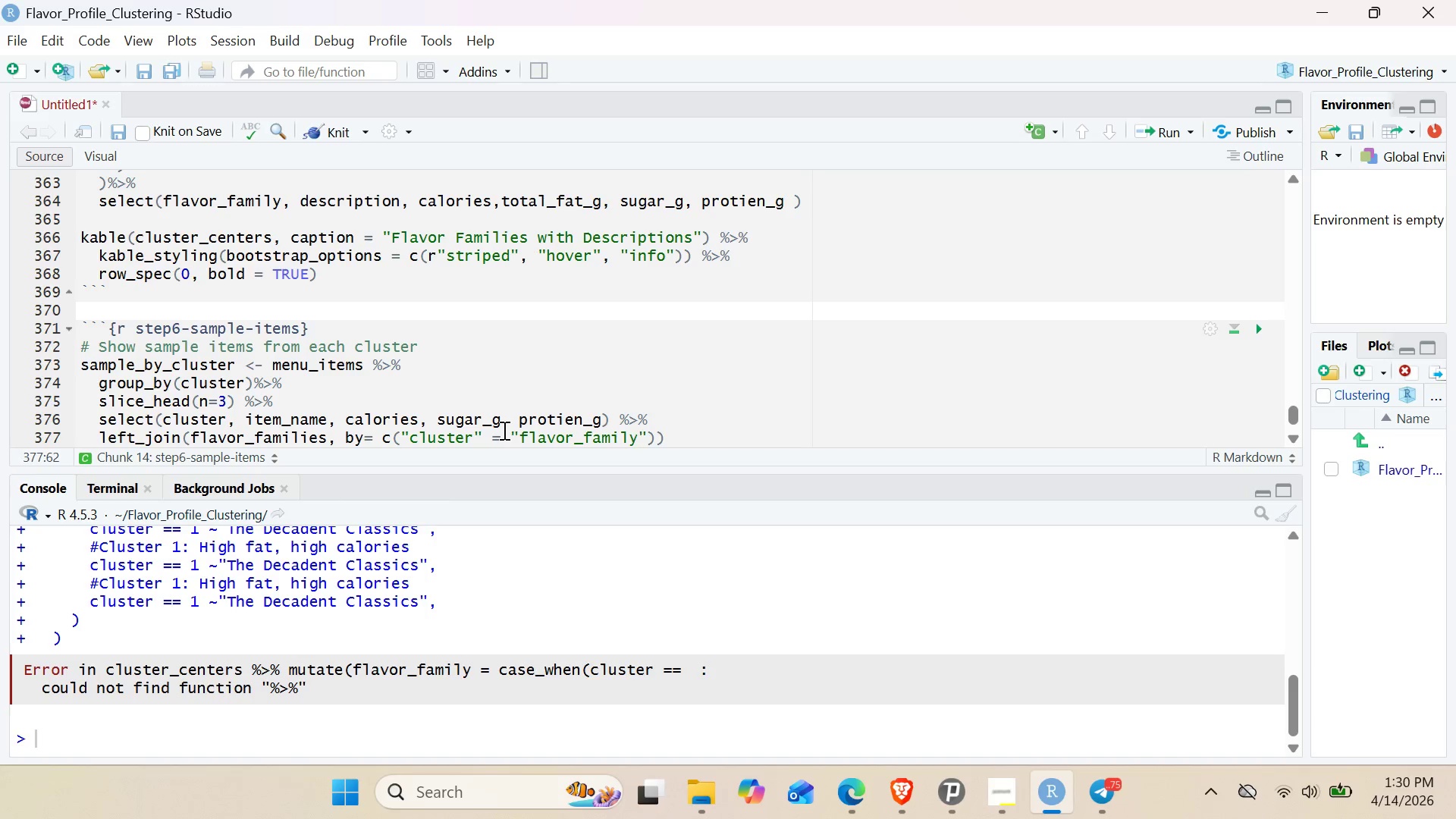 
wait(5.49)
 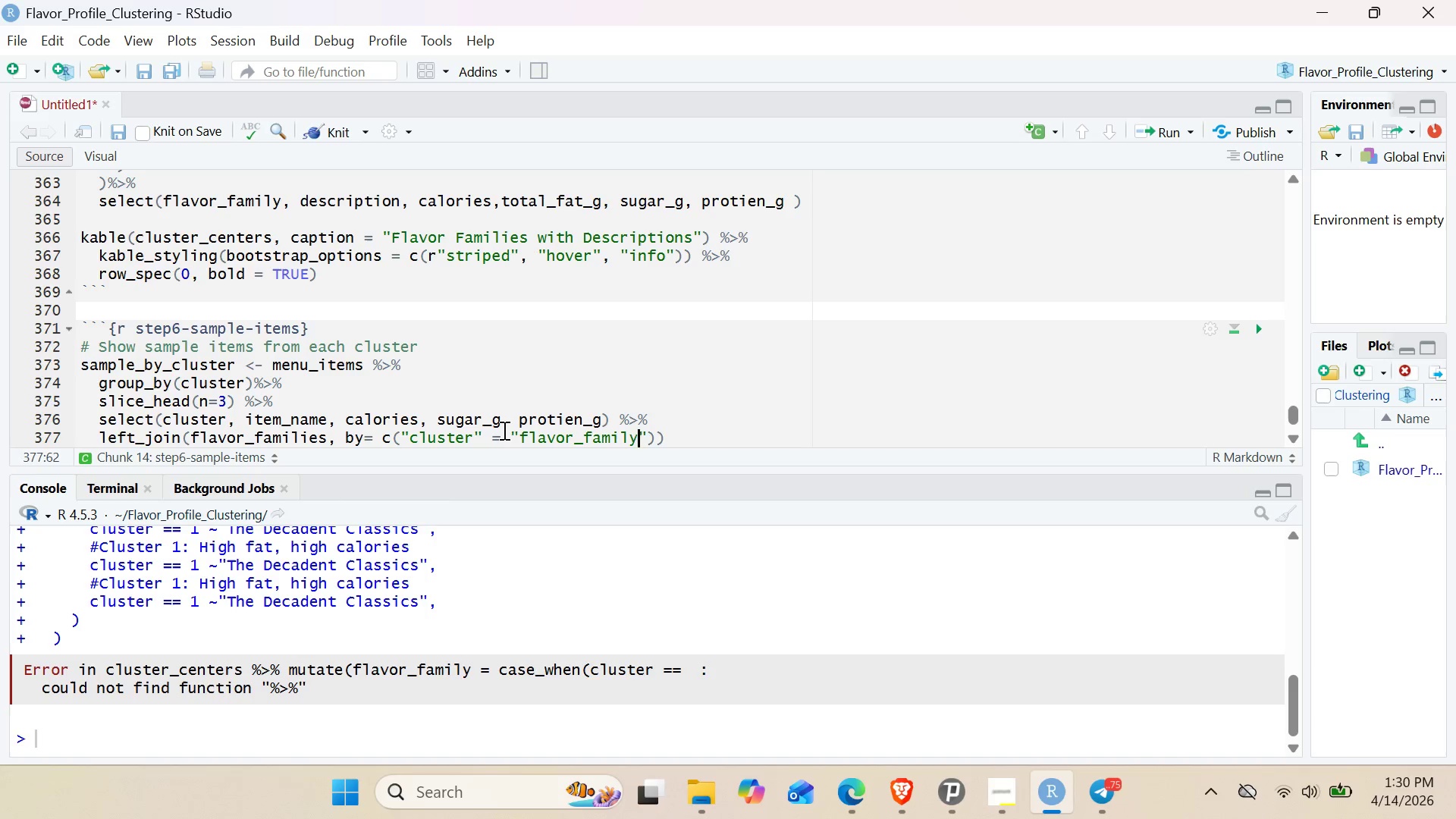 
left_click_drag(start_coordinate=[81, 235], to_coordinate=[698, 256])
 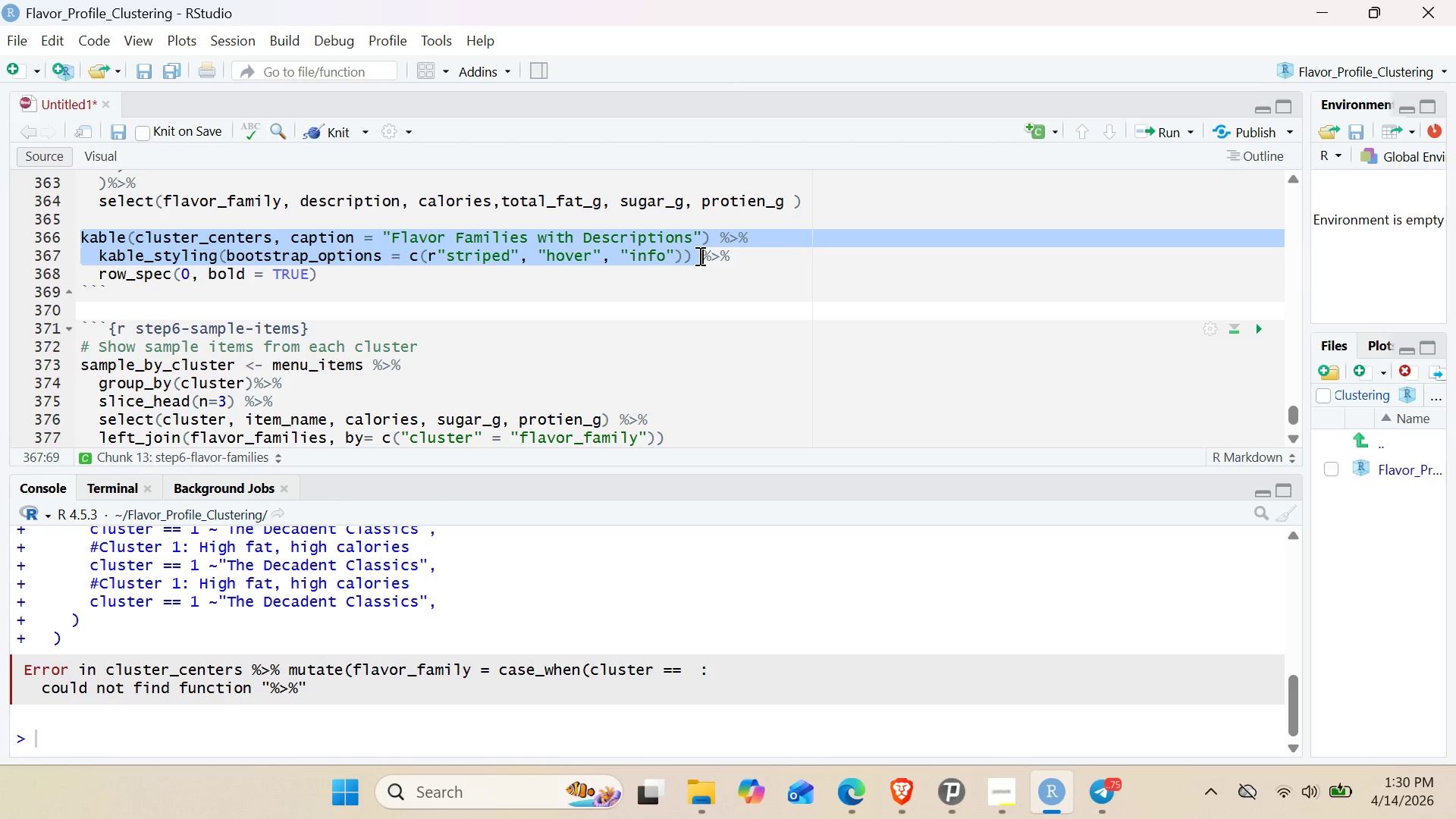 
key(Control+C)
 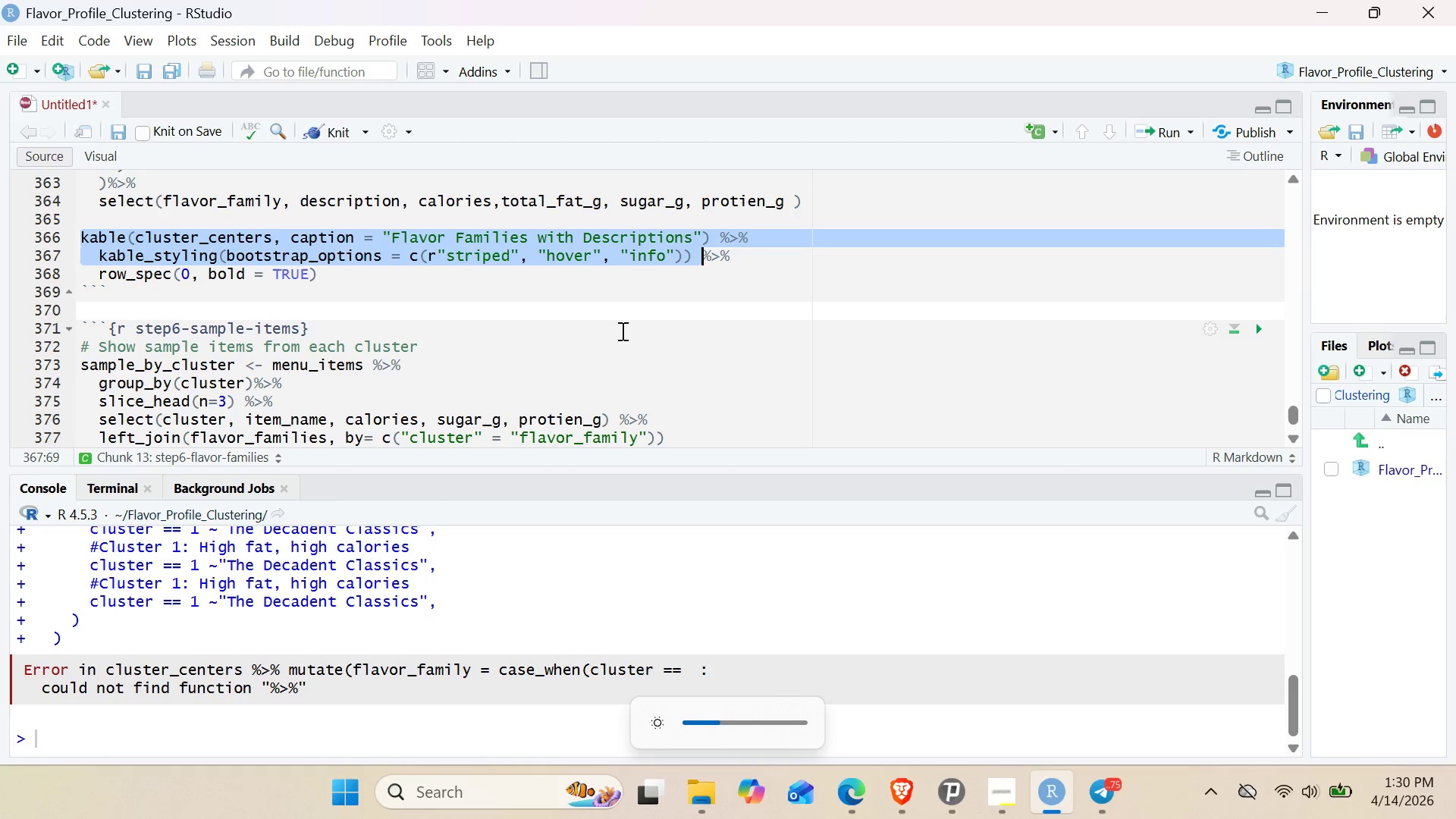 
scroll: coordinate [614, 359], scroll_direction: down, amount: 5.0
 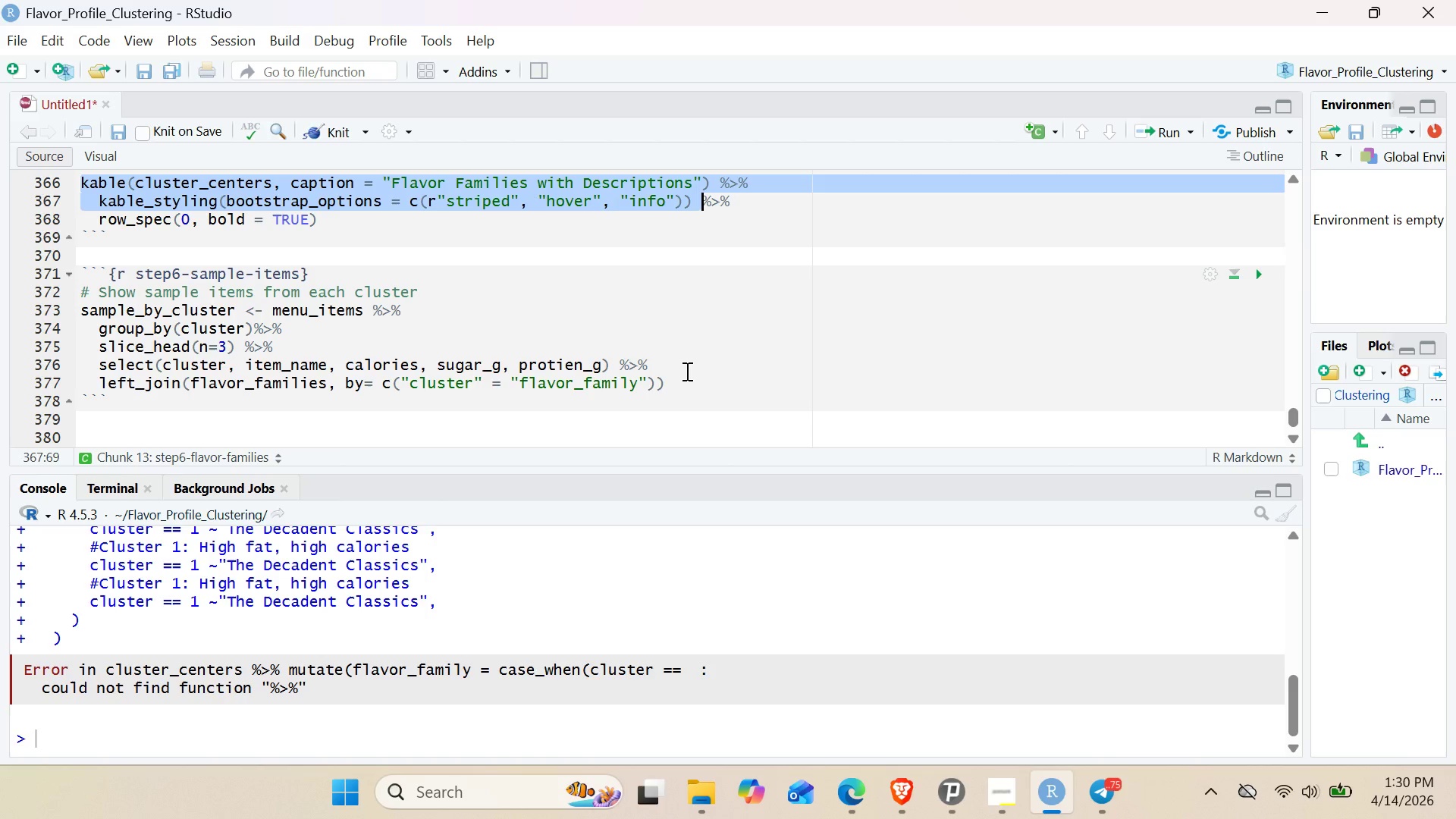 
left_click([686, 371])
 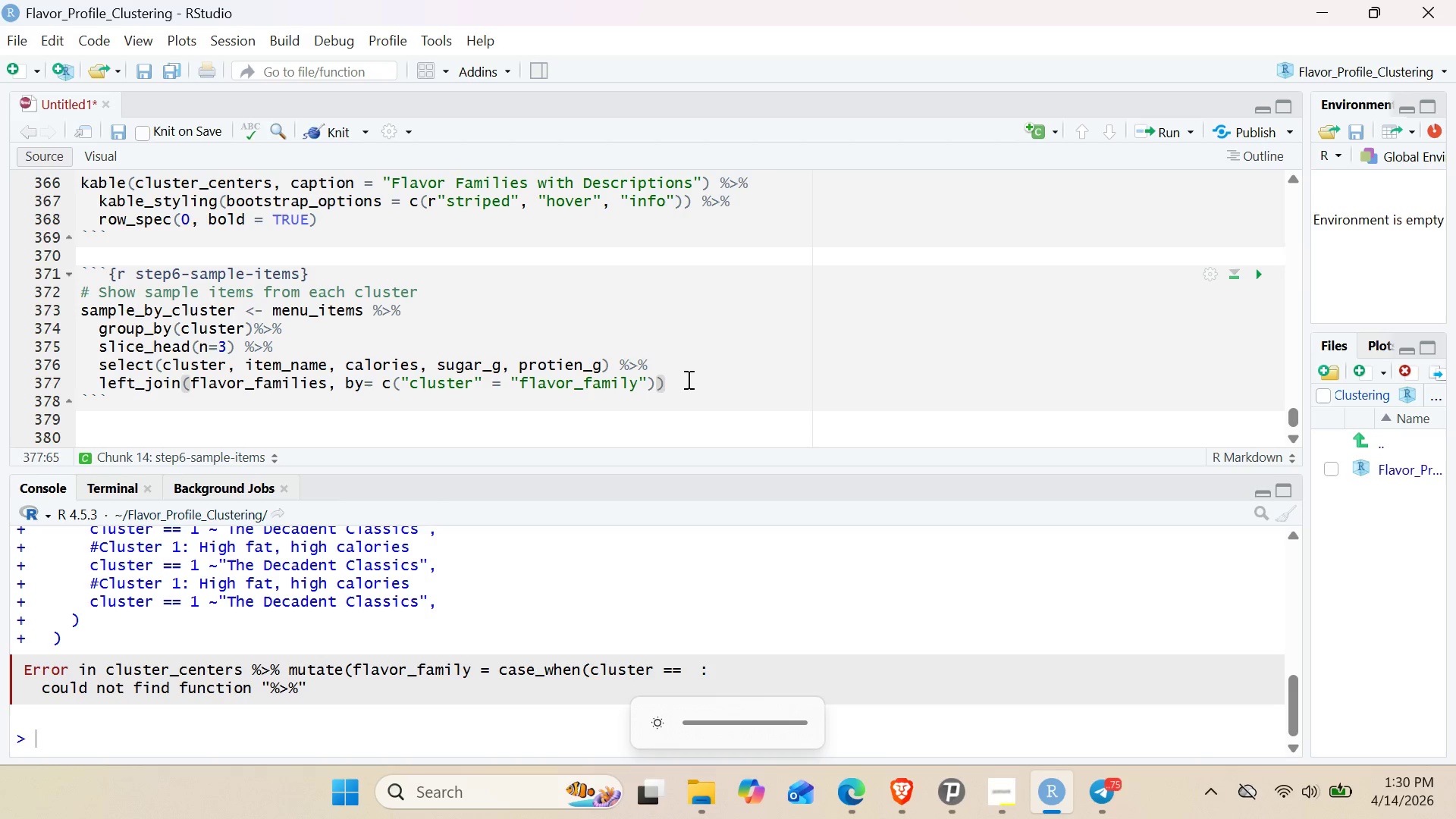 
left_click([687, 379])
 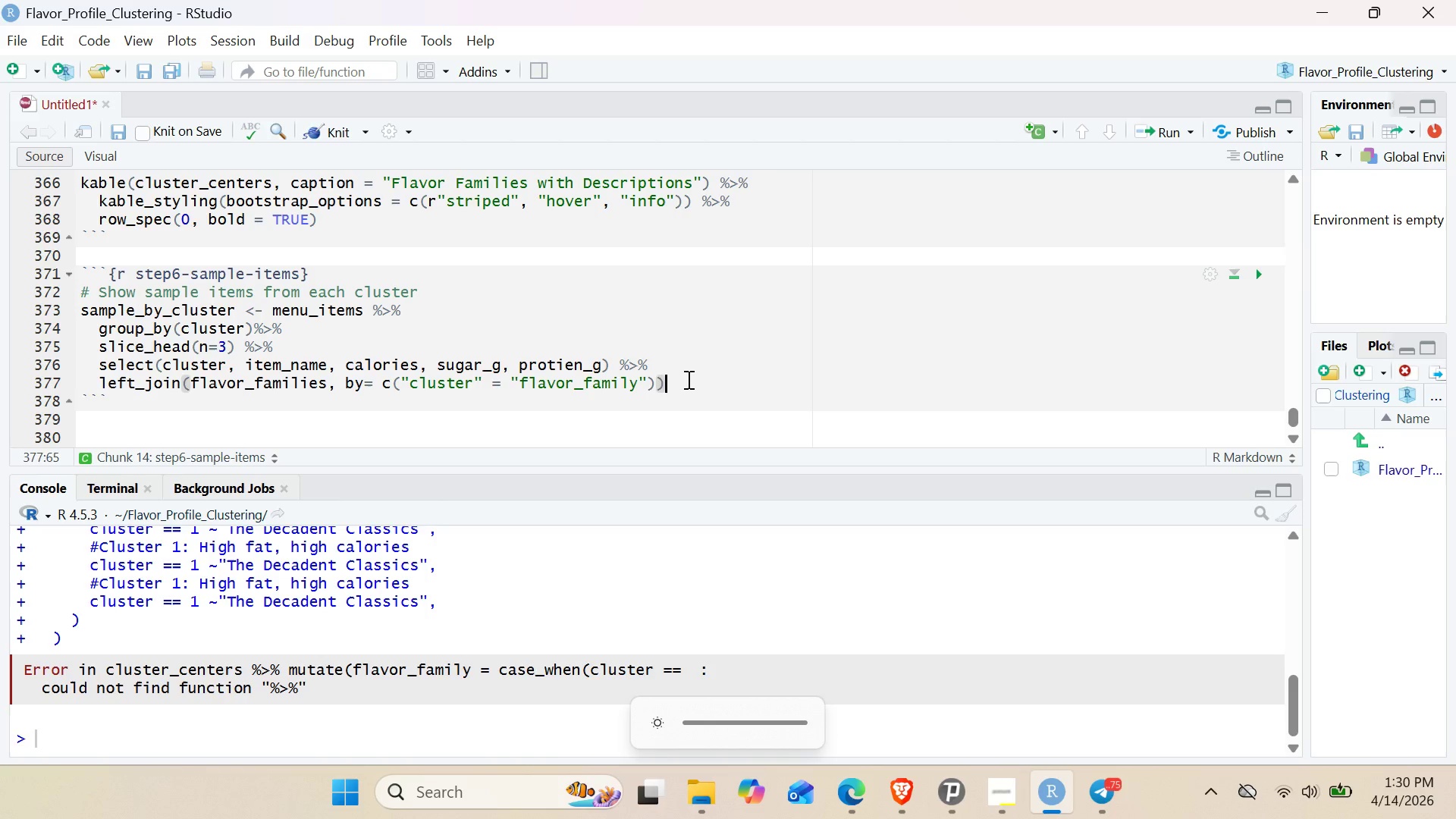 
key(Enter)
 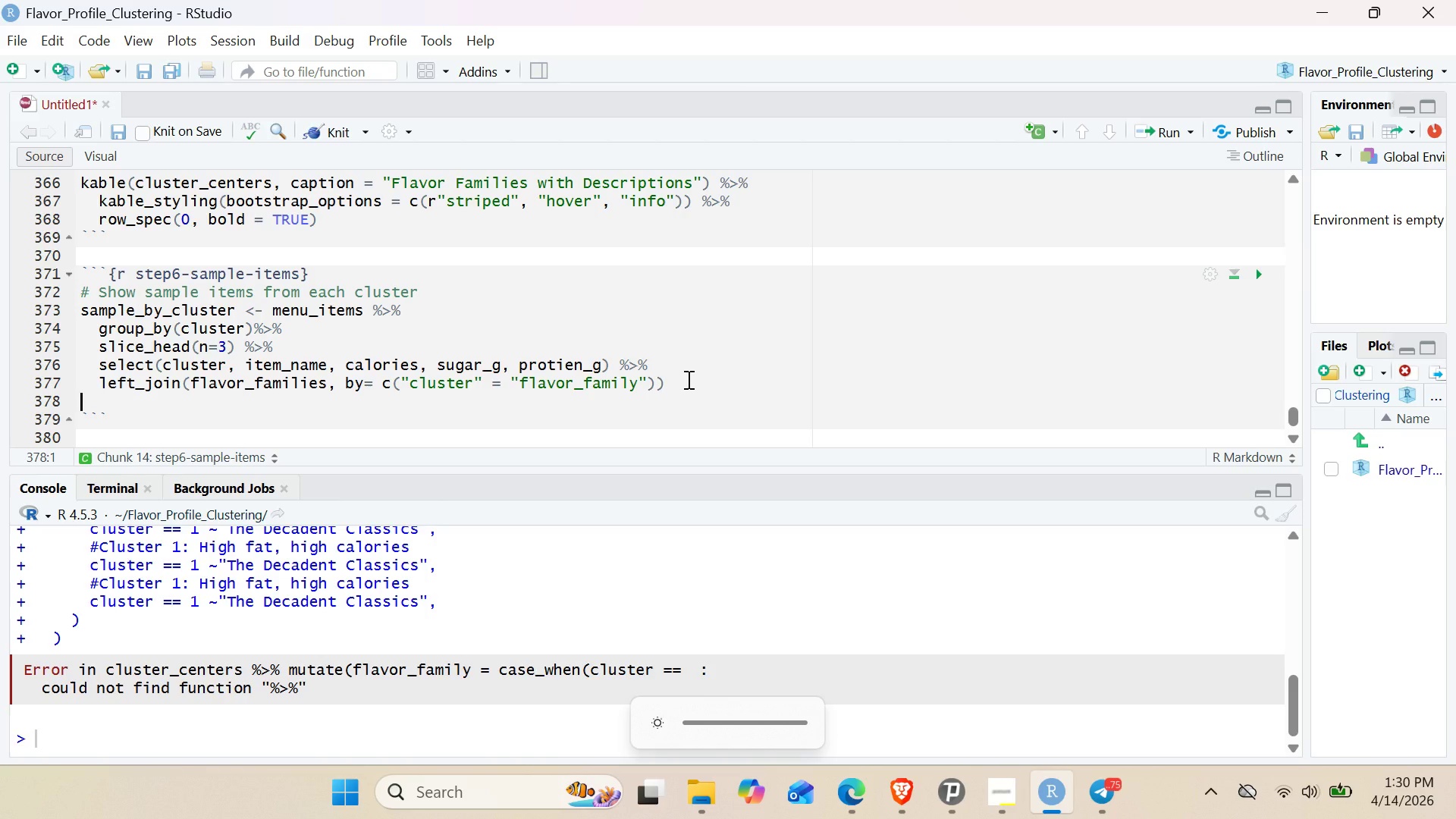 
key(Control+V)
 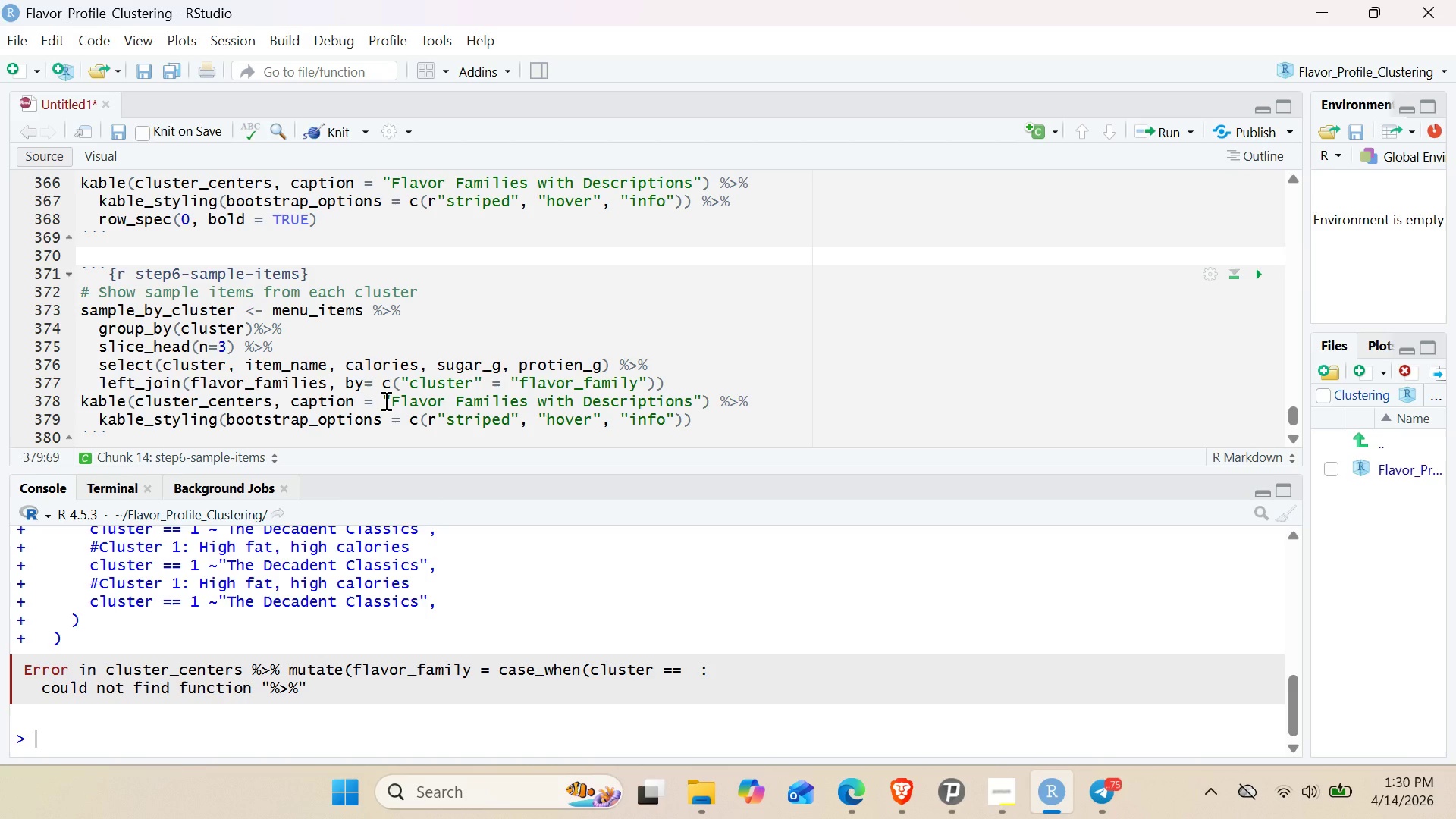 
wait(6.31)
 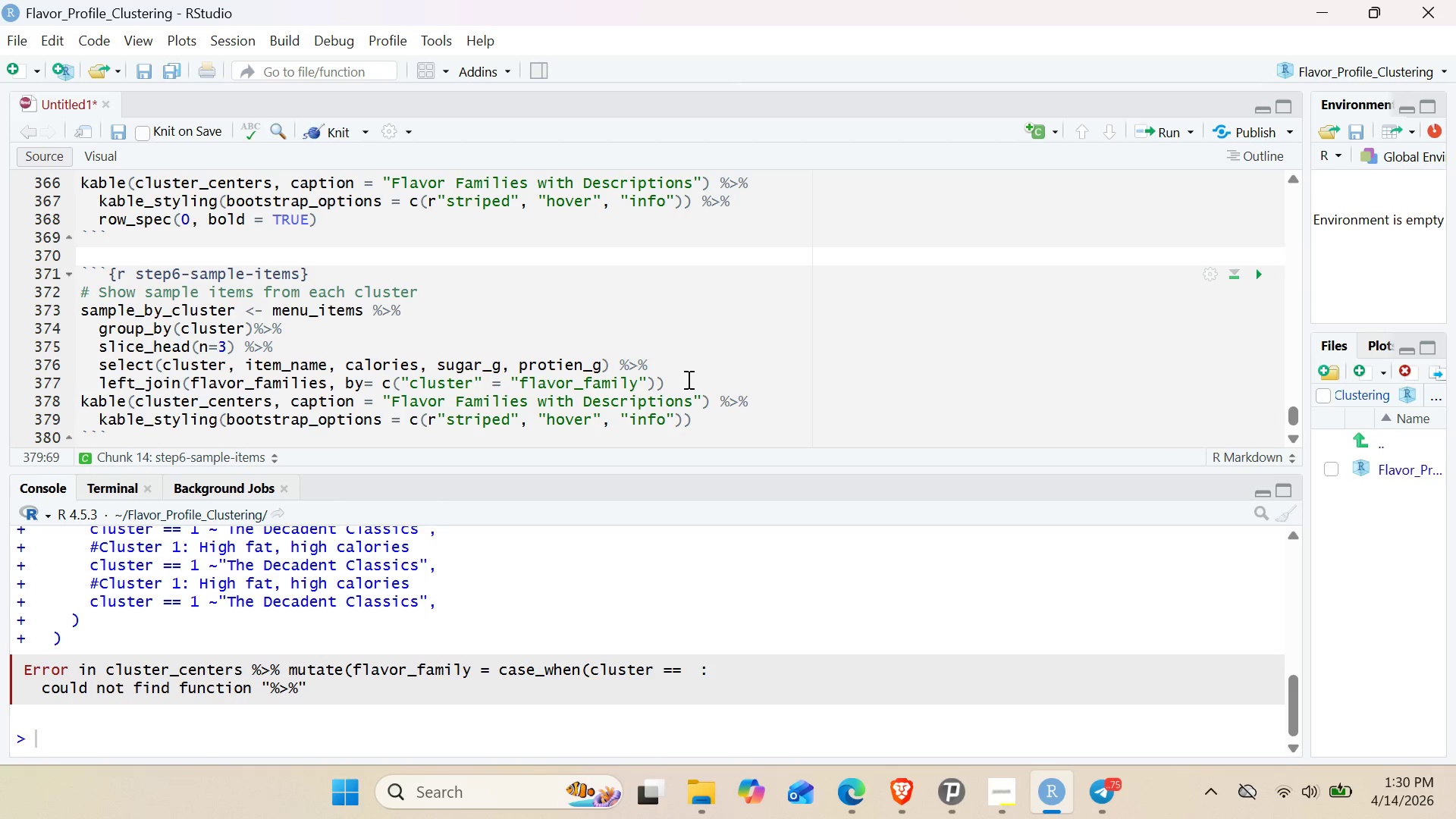 
double_click([171, 316])
 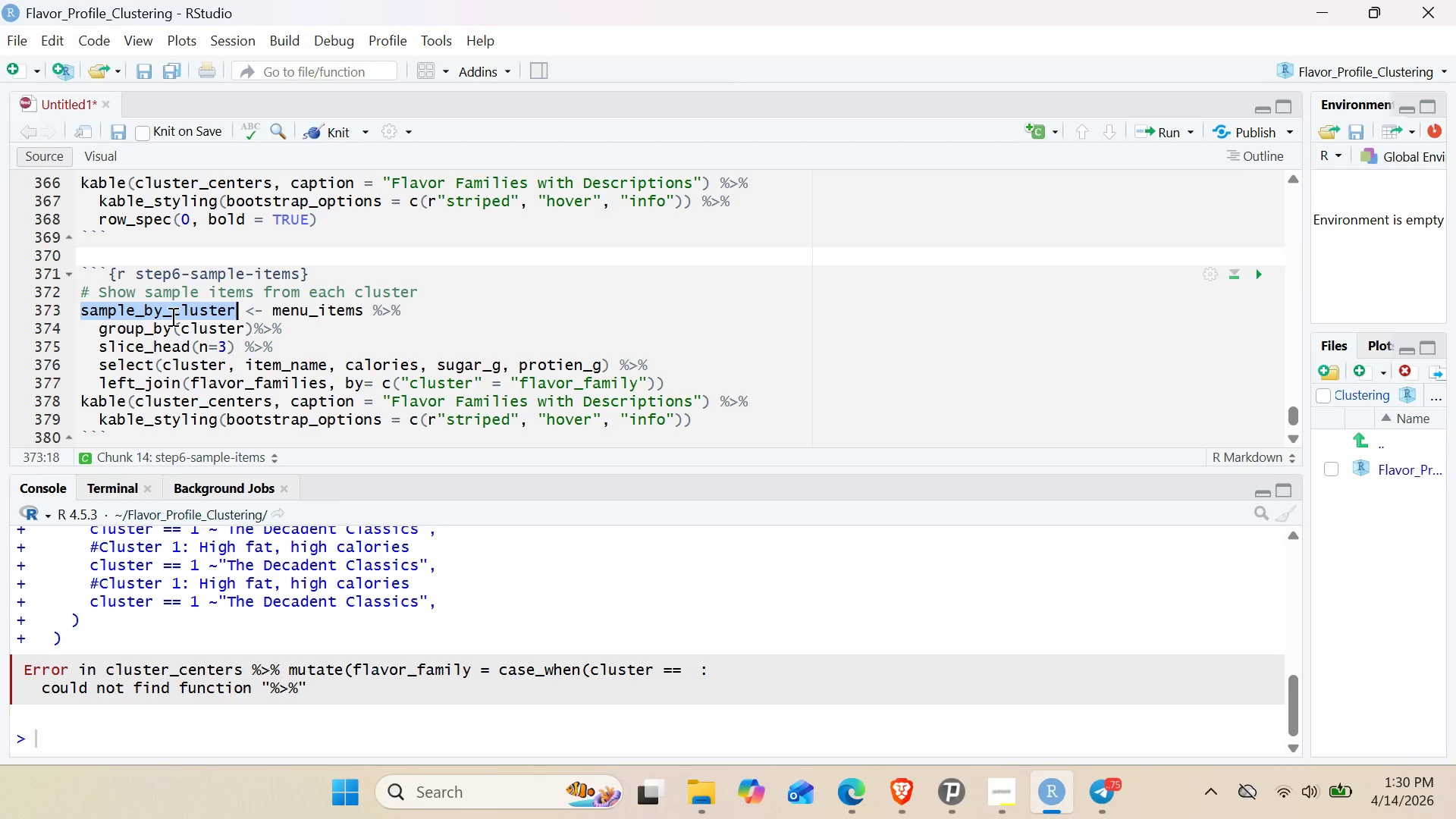 
key(Control+C)
 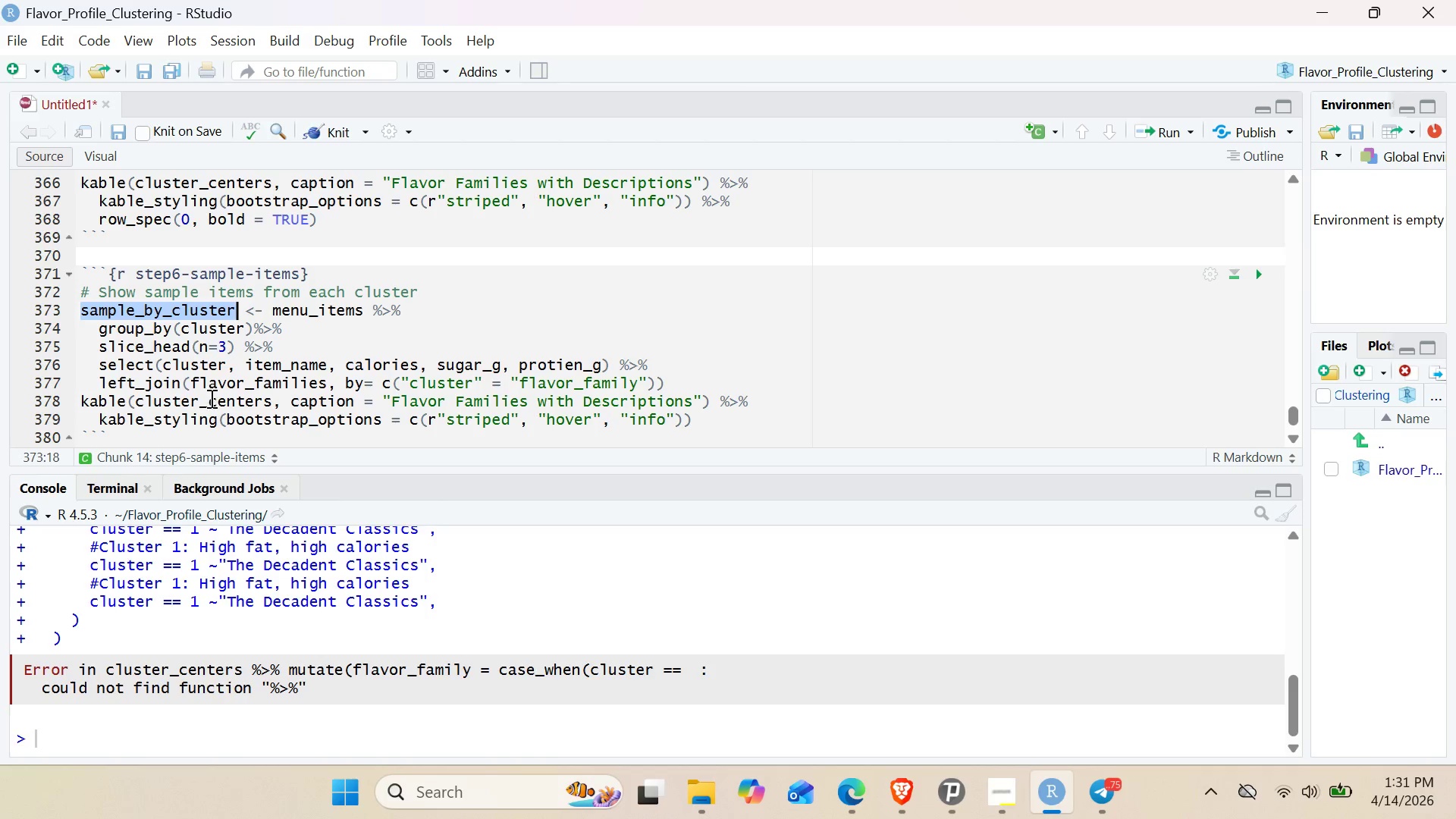 
double_click([210, 398])
 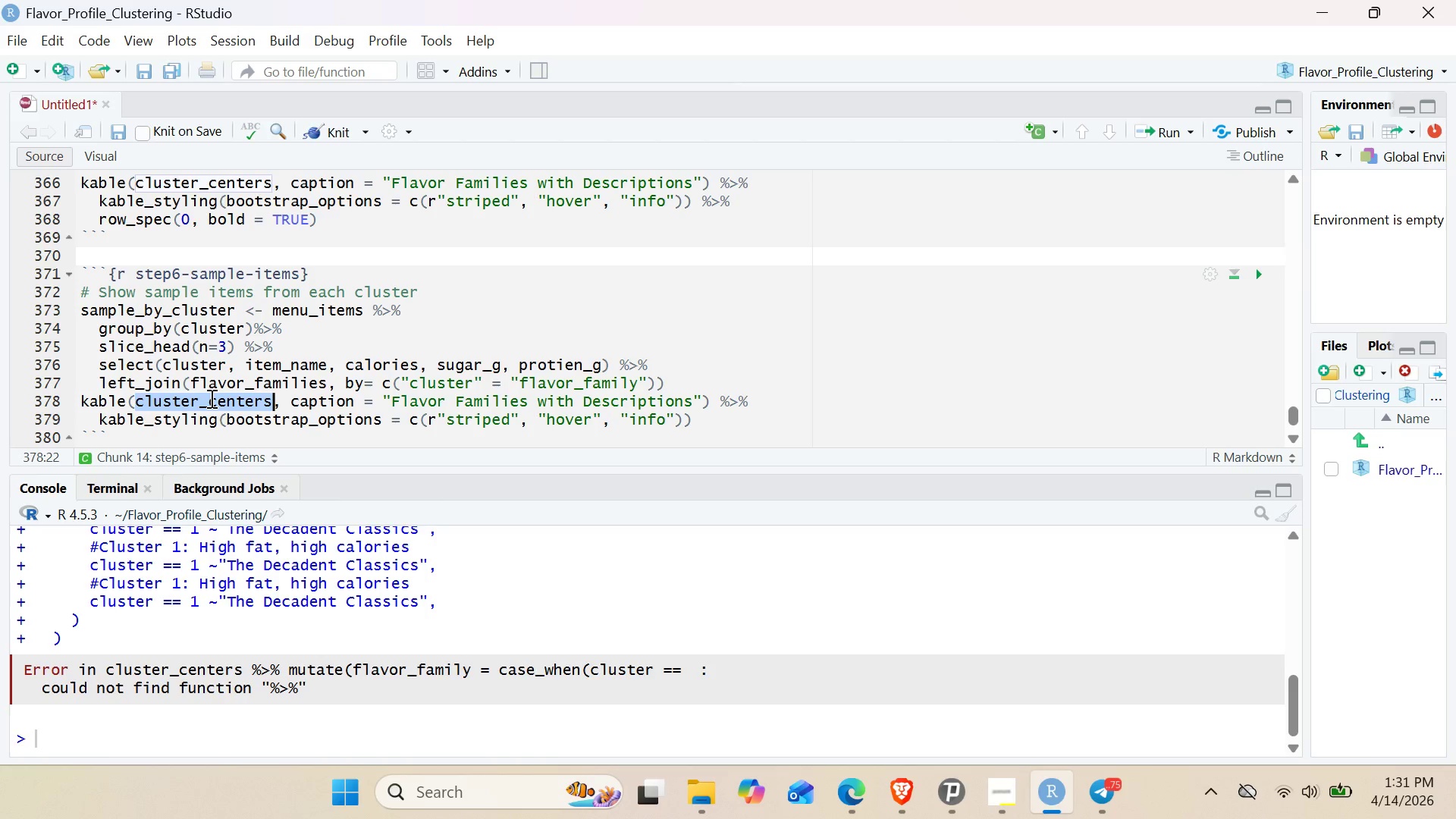 
key(Control+V)
 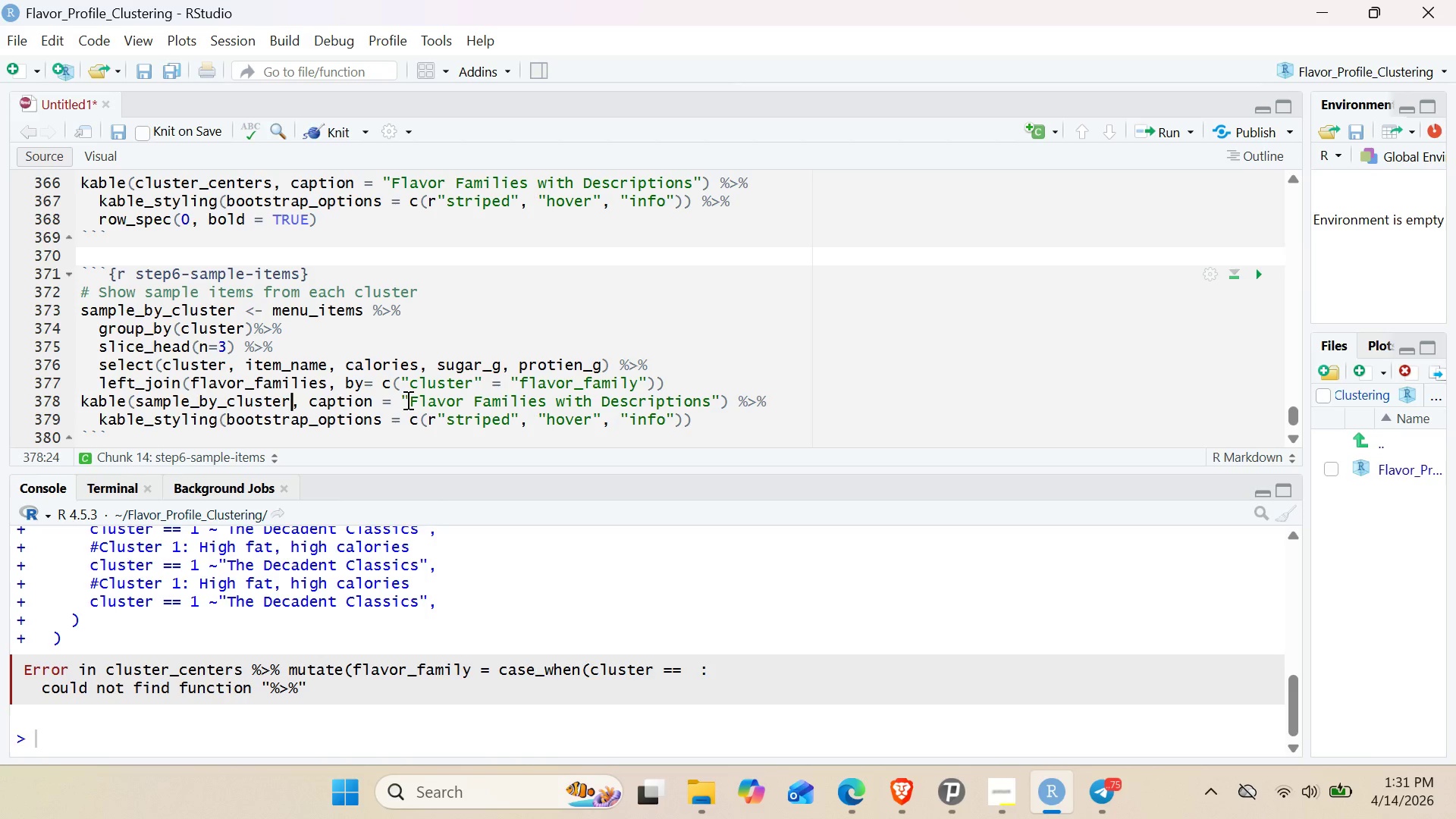 
left_click_drag(start_coordinate=[409, 398], to_coordinate=[715, 406])
 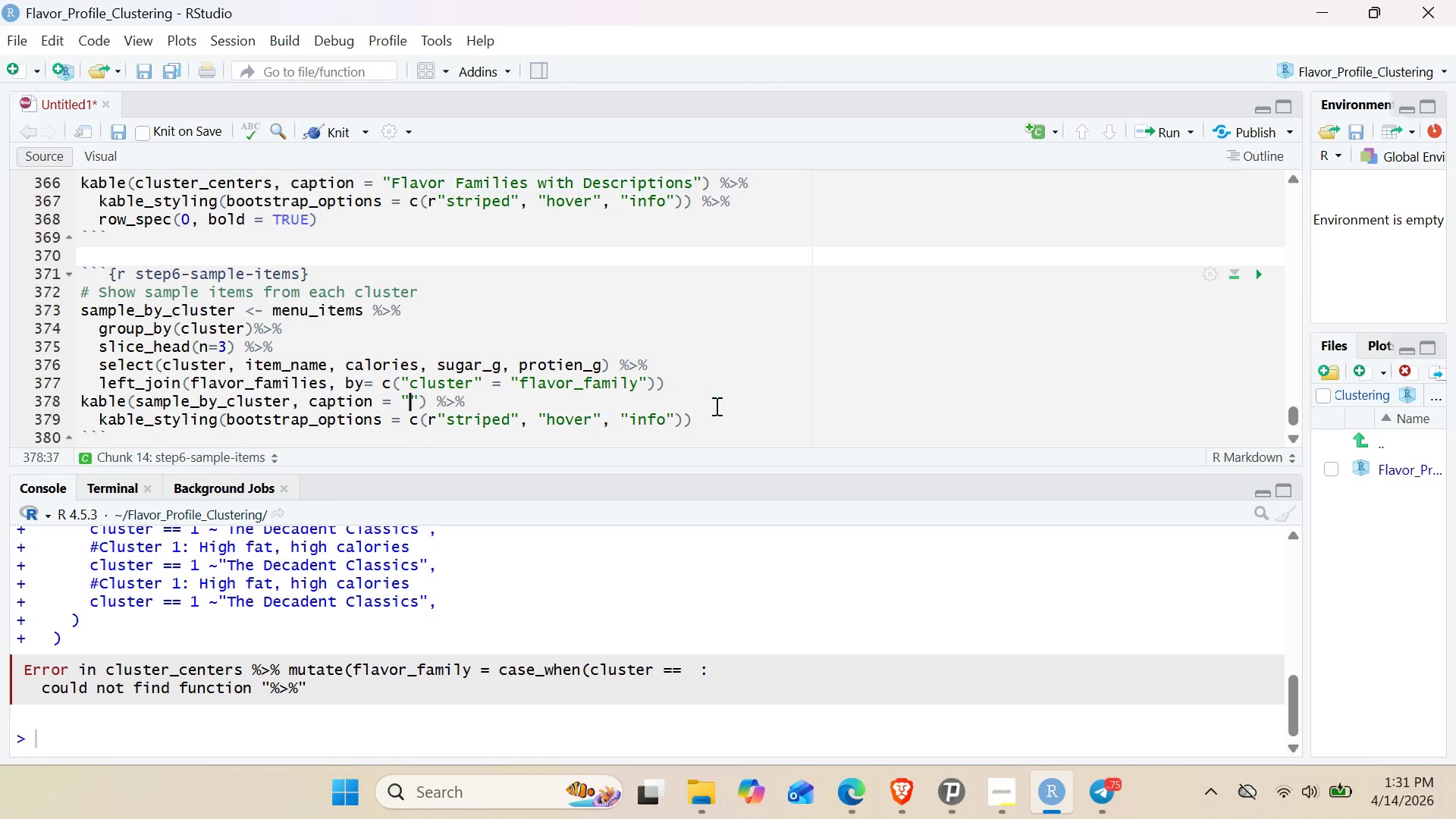 
key(Backspace)
type(Sample Items from each Flavor Familt)
key(Backspace)
type(y)
 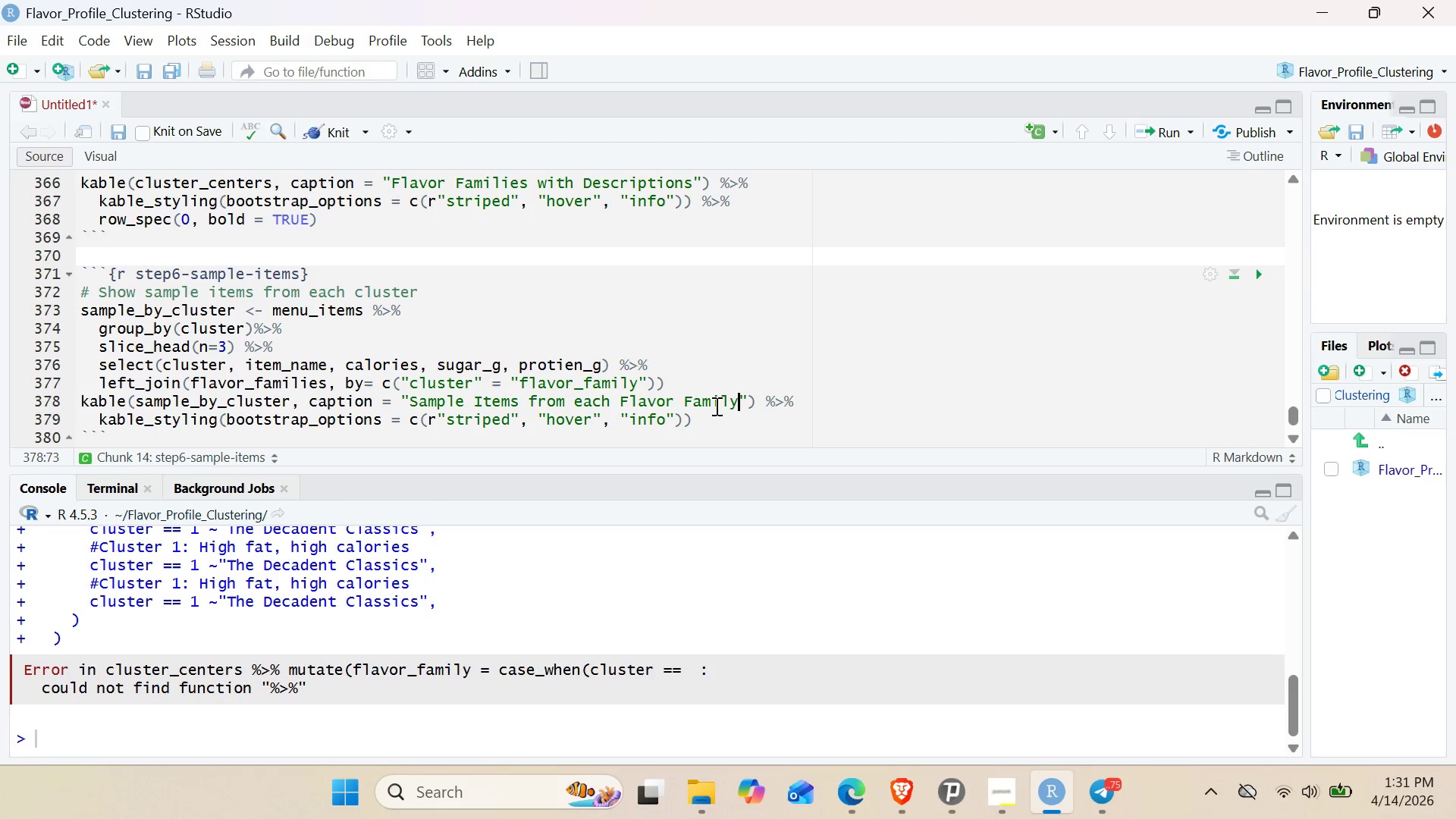 
left_click_drag(start_coordinate=[601, 419], to_coordinate=[674, 421])
 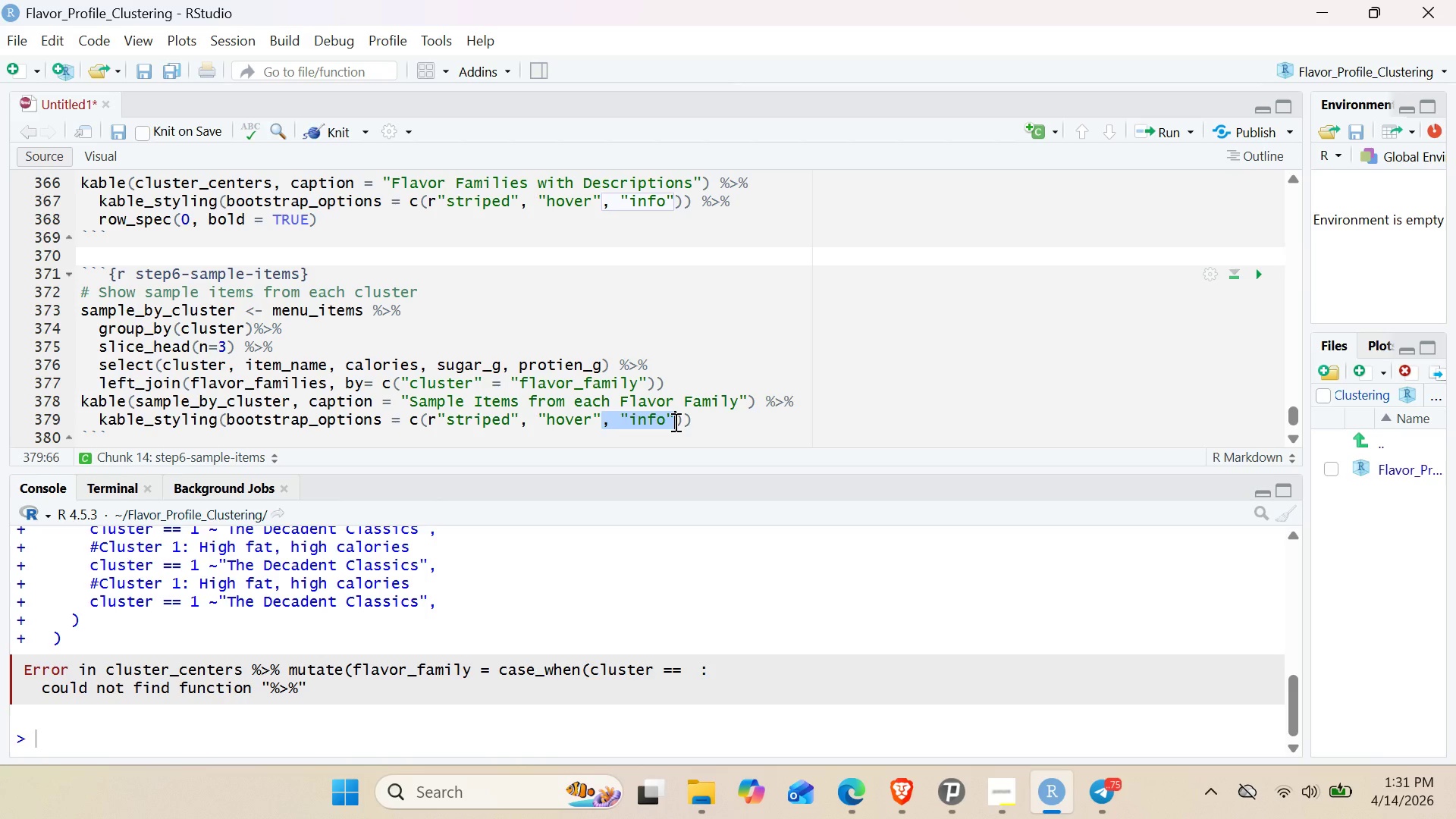 
key(Backspace)